 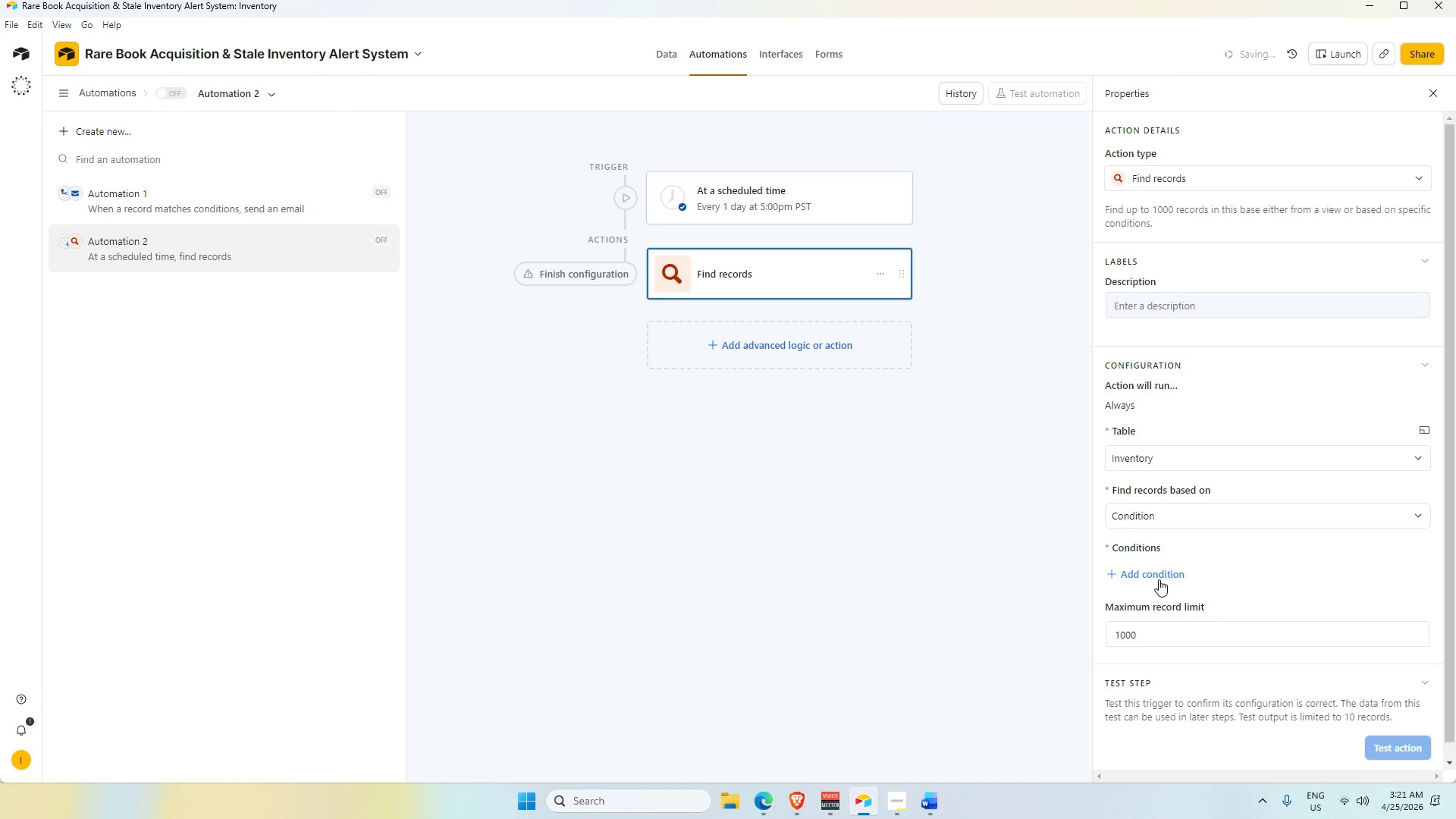 
scroll: coordinate [1172, 513], scroll_direction: down, amount: 1.0
 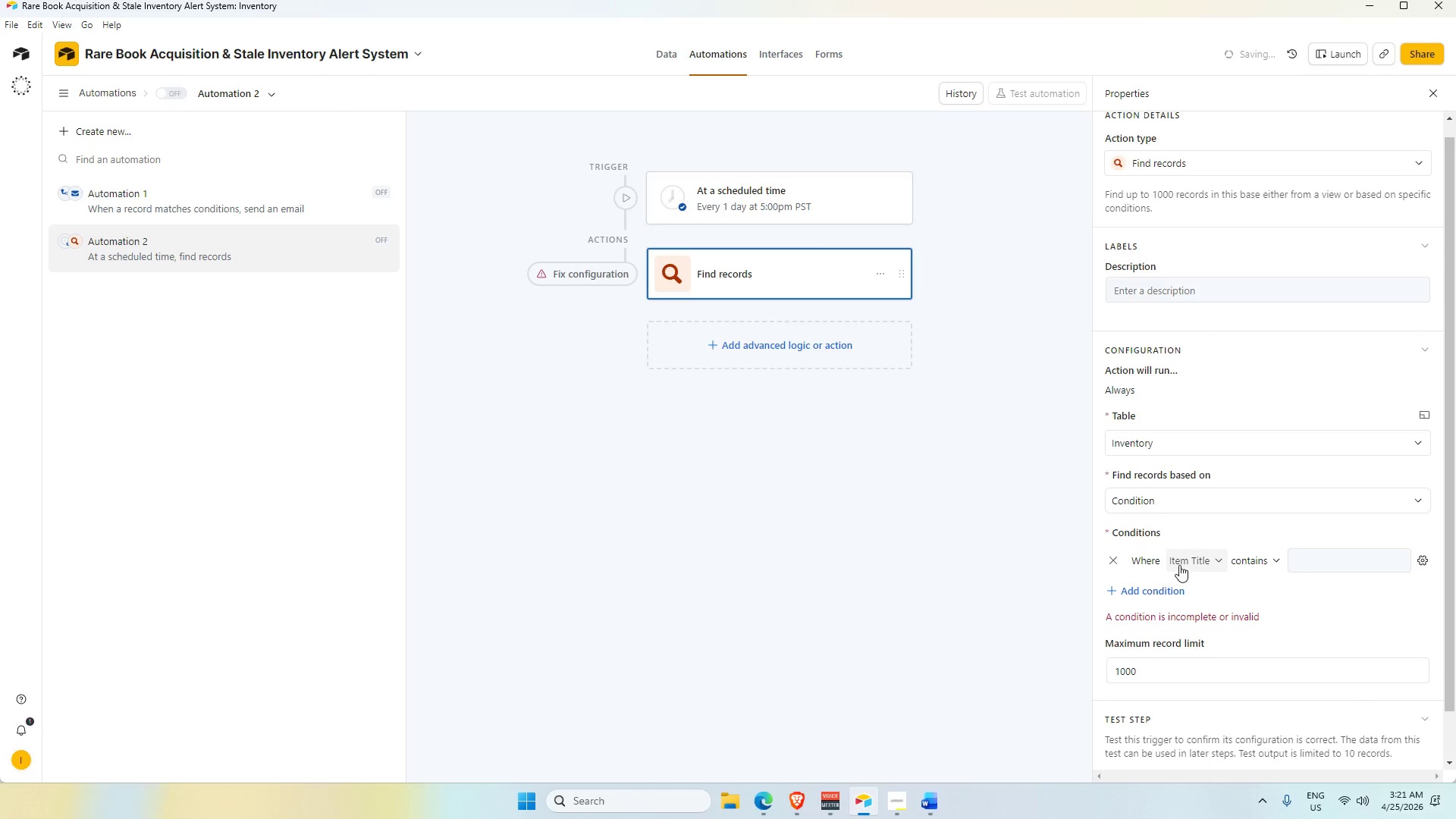 
left_click([1197, 563])
 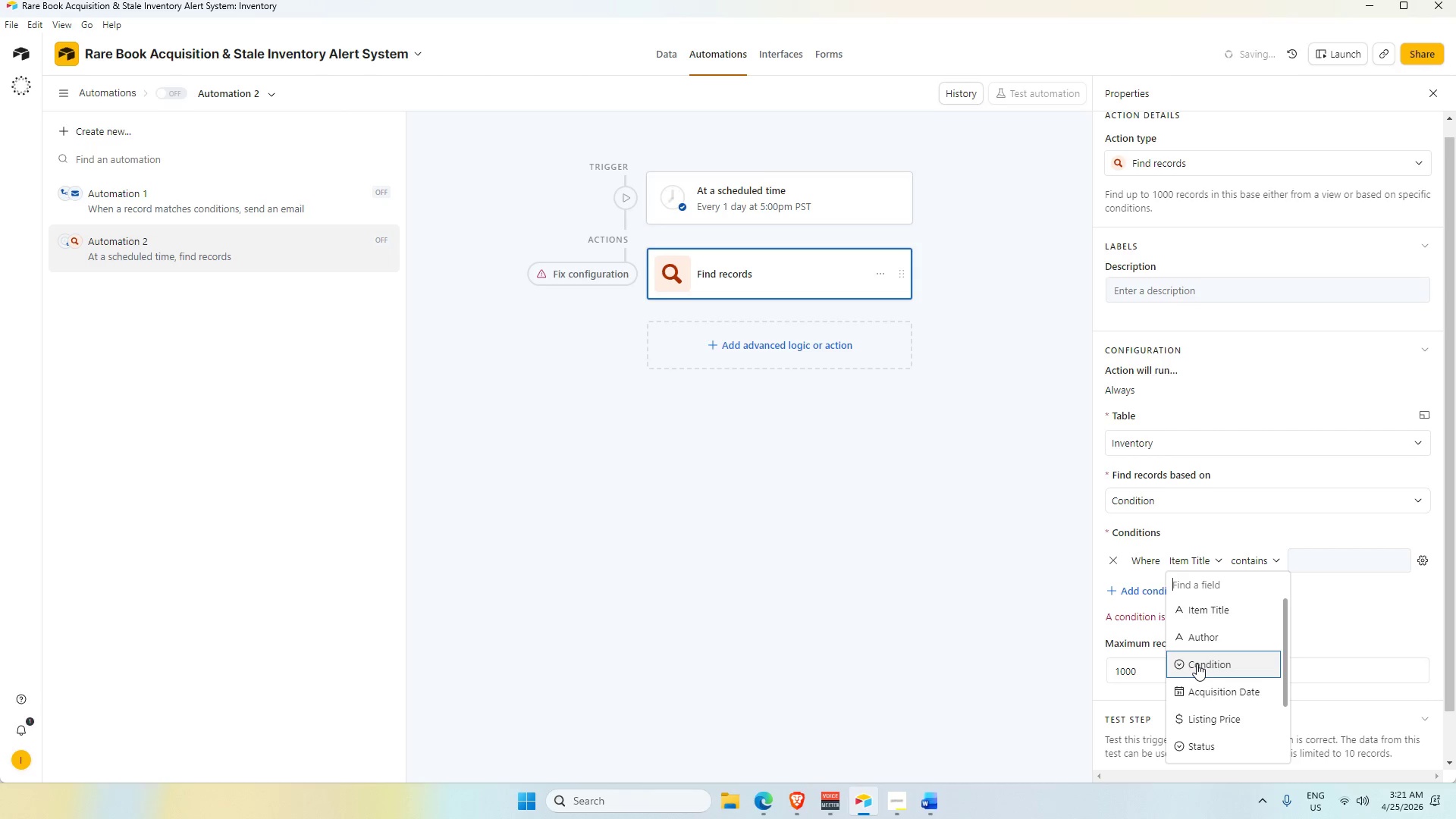 
left_click([1219, 748])
 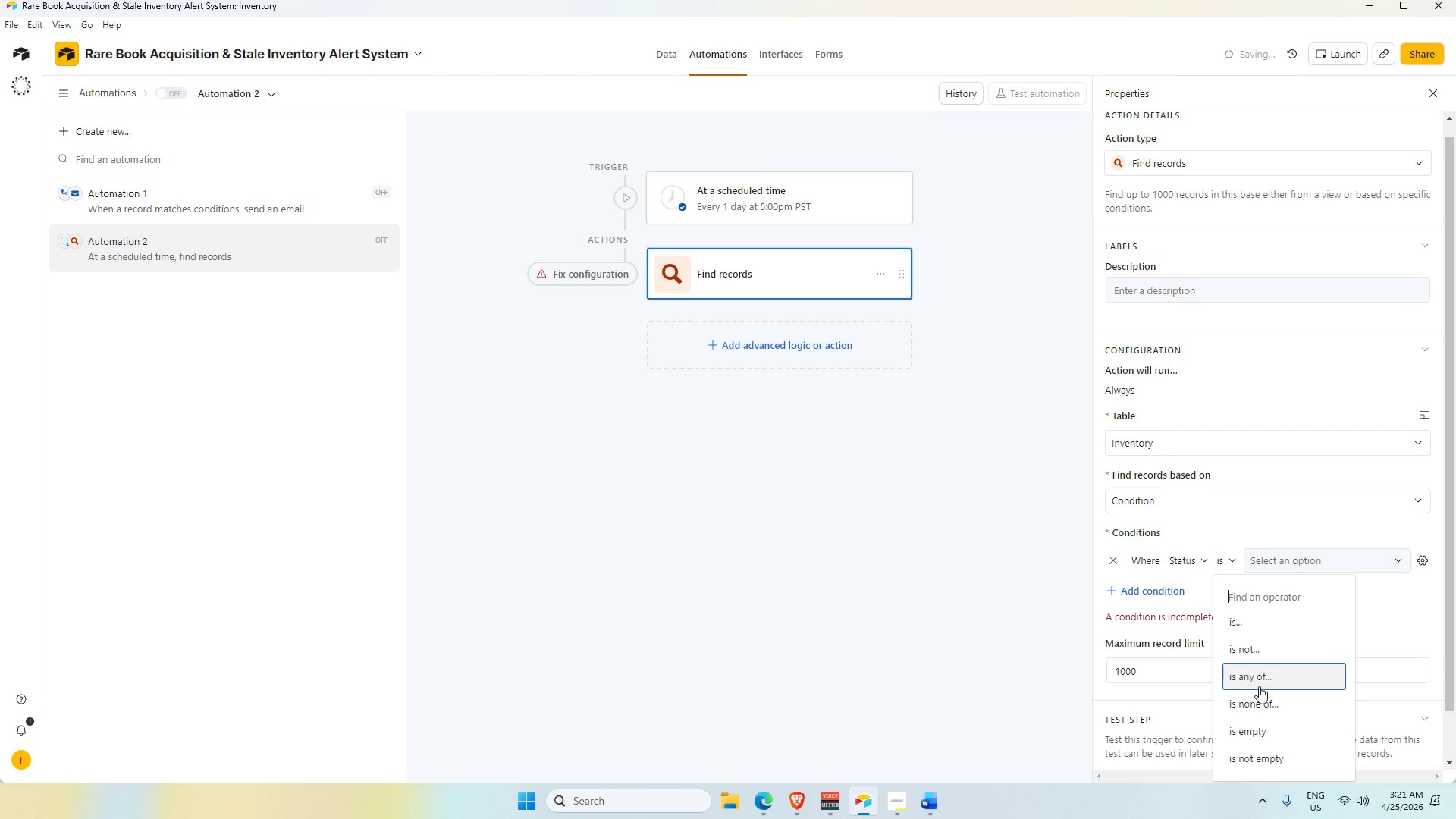 
left_click([1260, 680])
 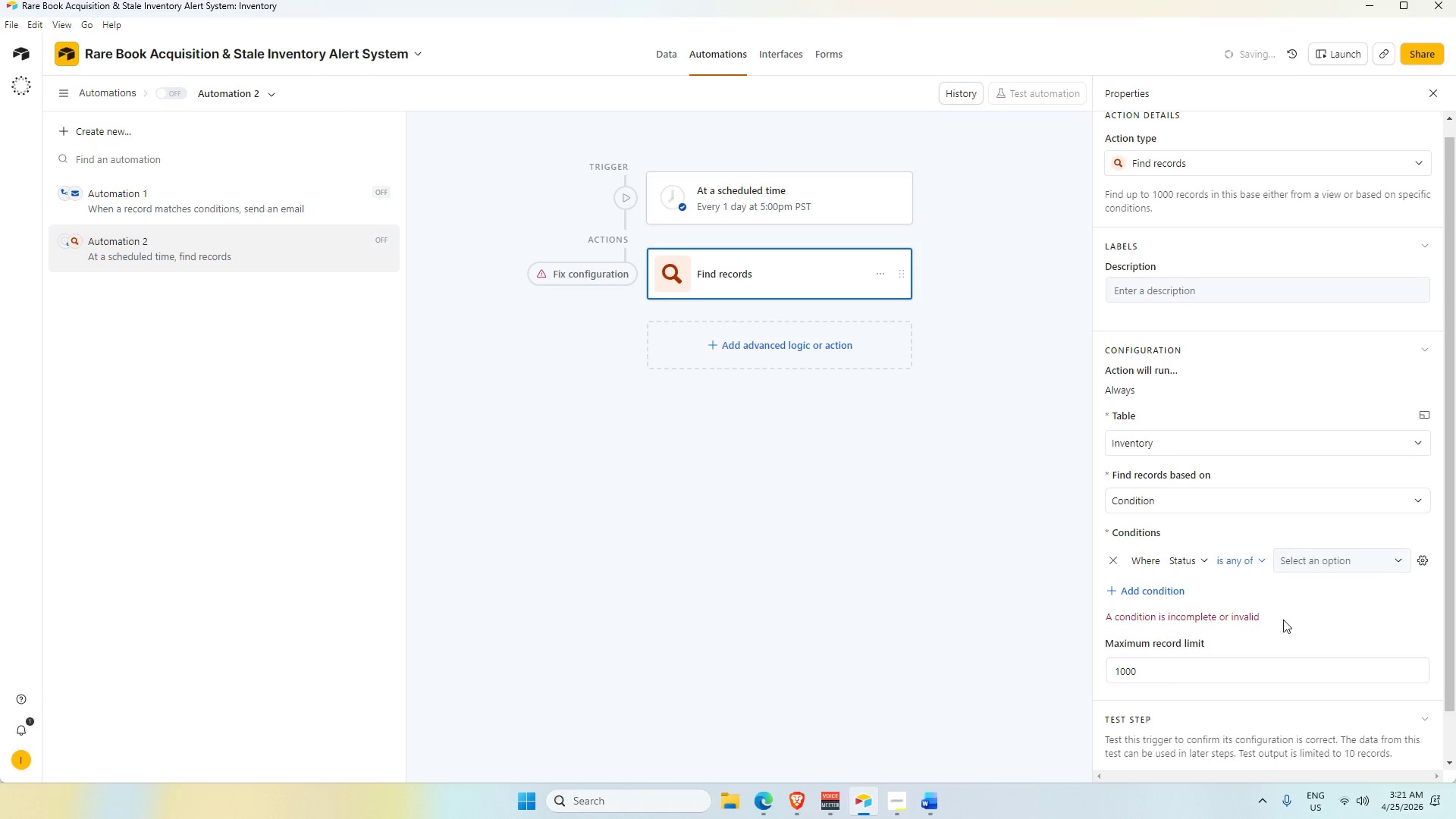 
left_click([1301, 567])
 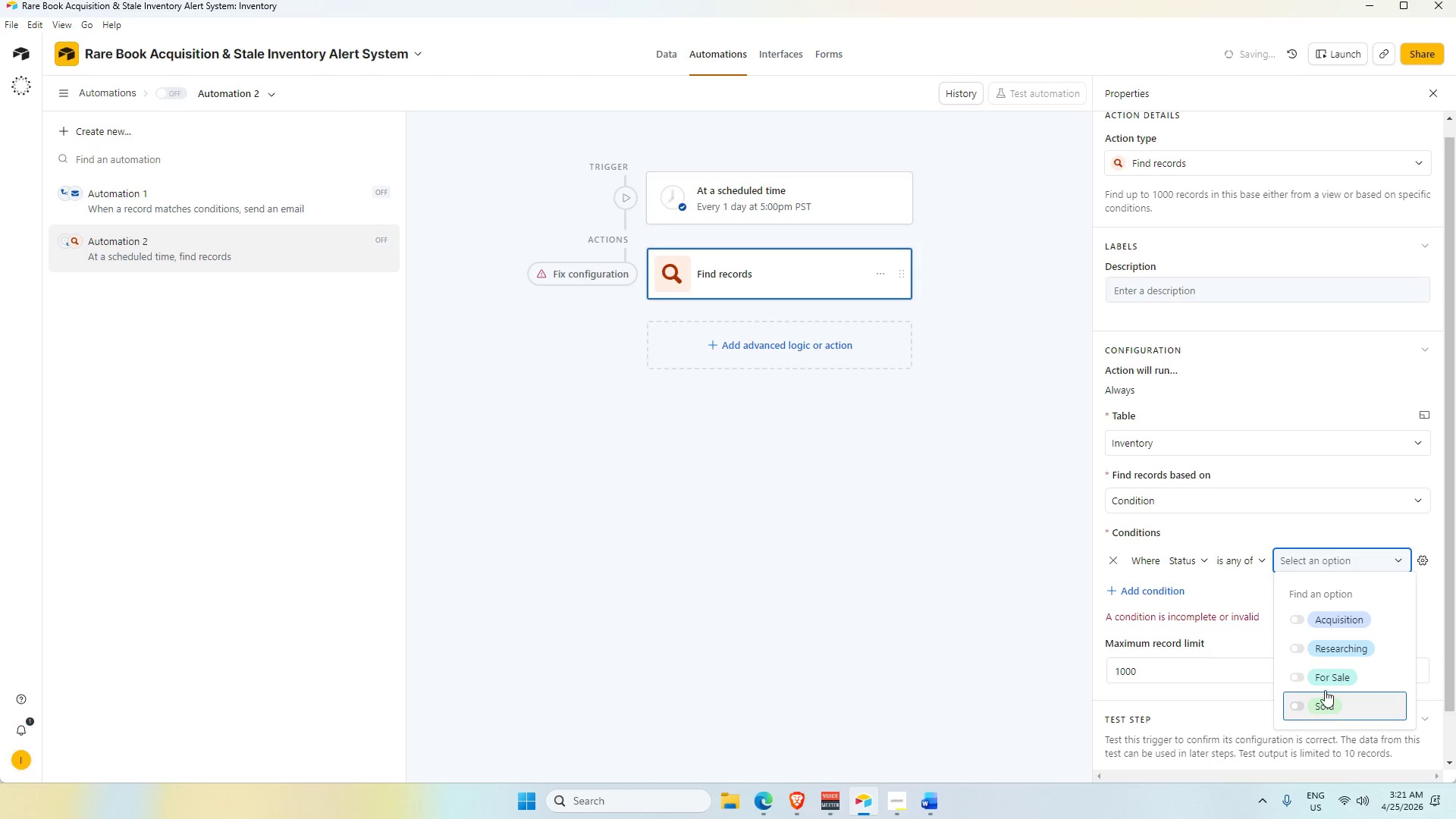 
left_click([1322, 678])
 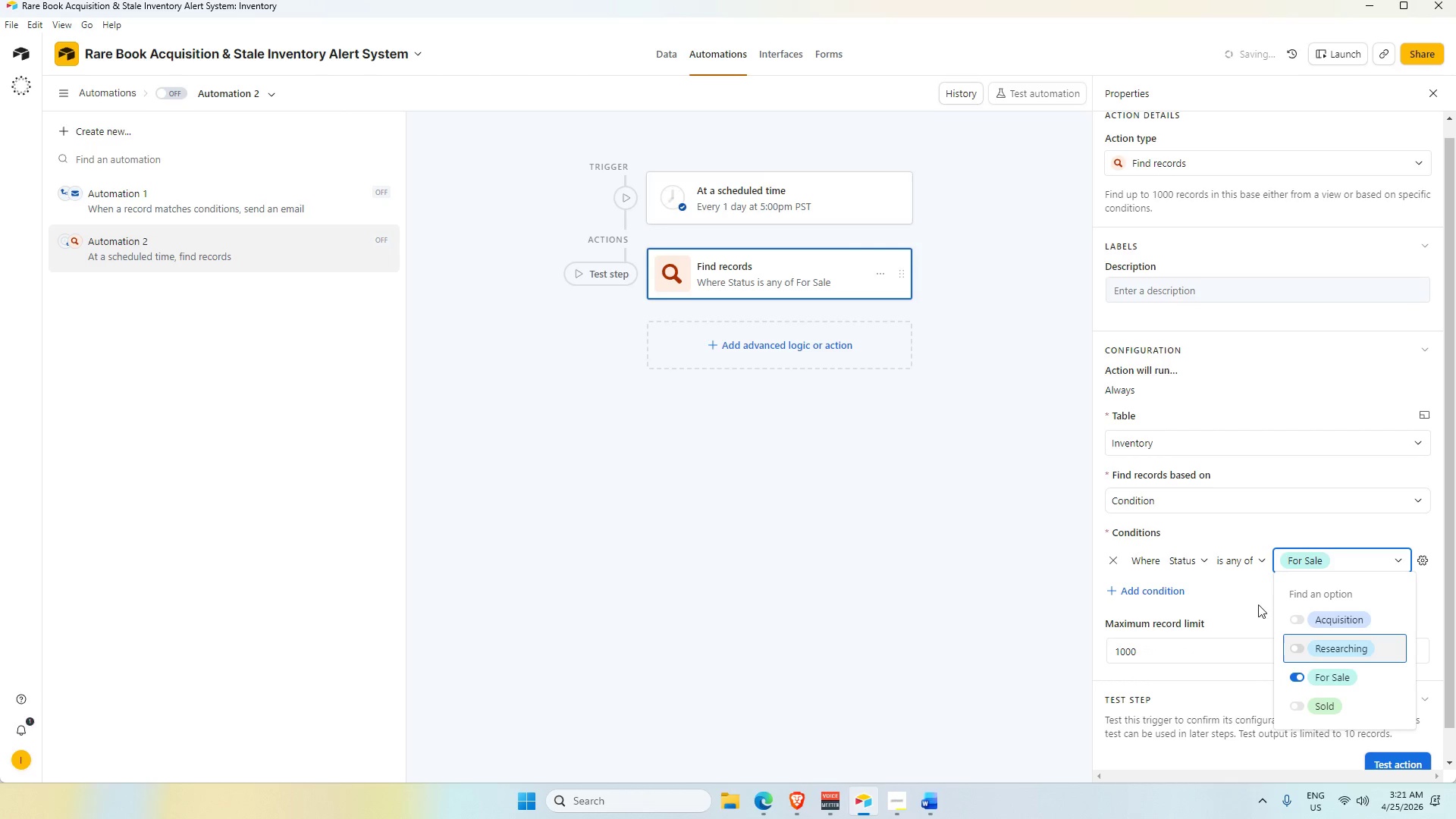 
left_click([1244, 592])
 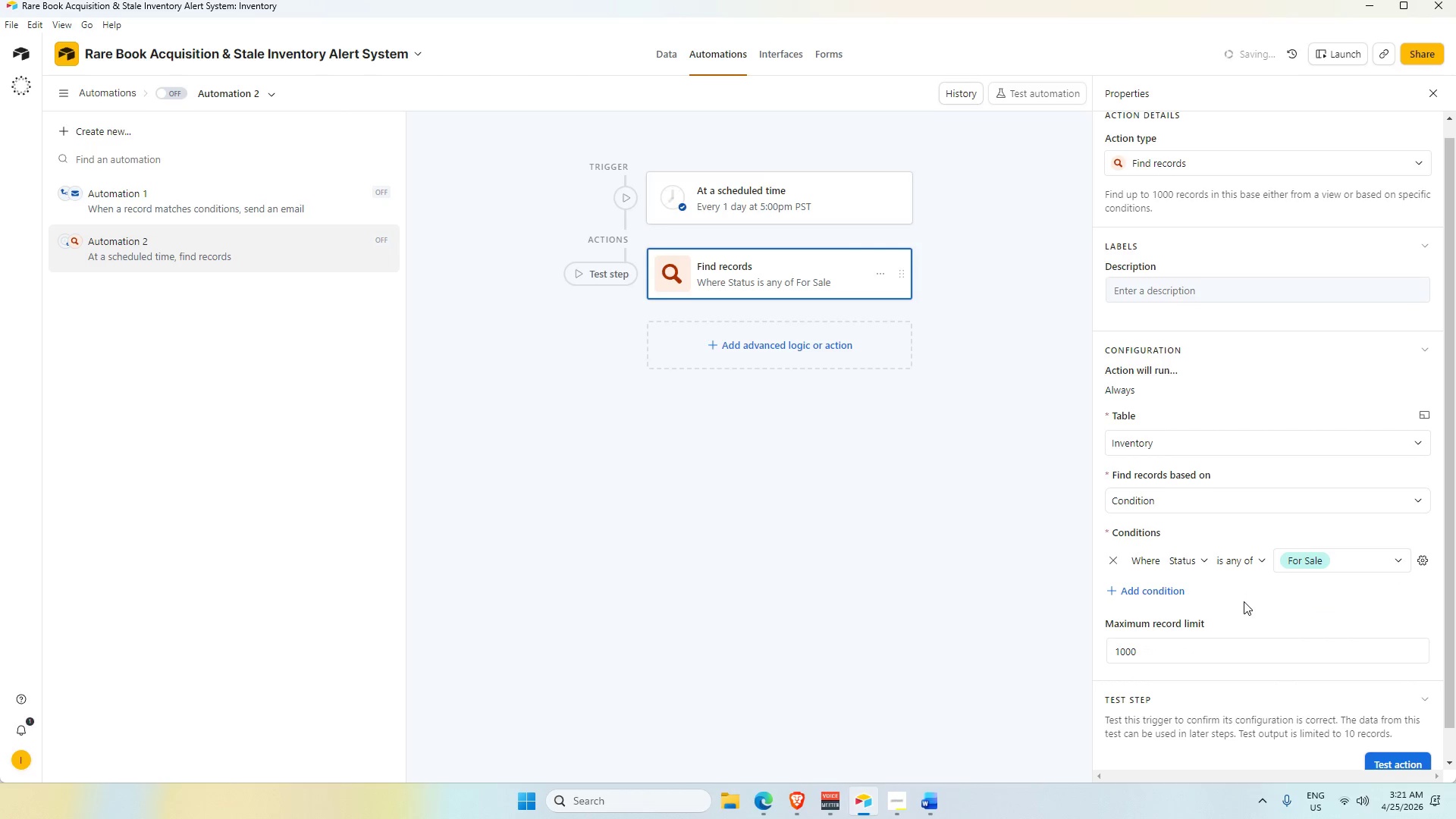 
scroll: coordinate [1244, 604], scroll_direction: down, amount: 1.0
 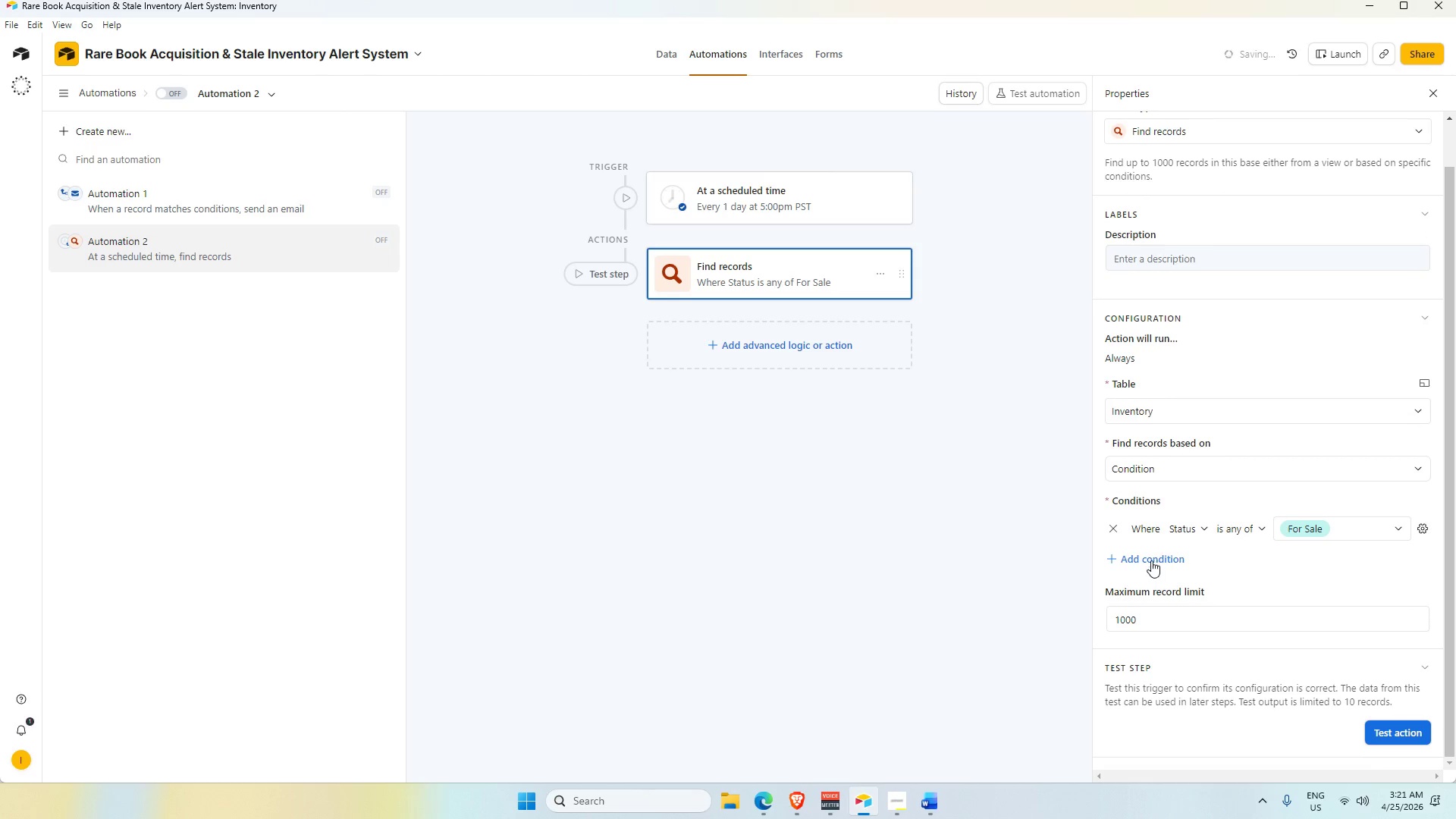 
left_click([1153, 557])
 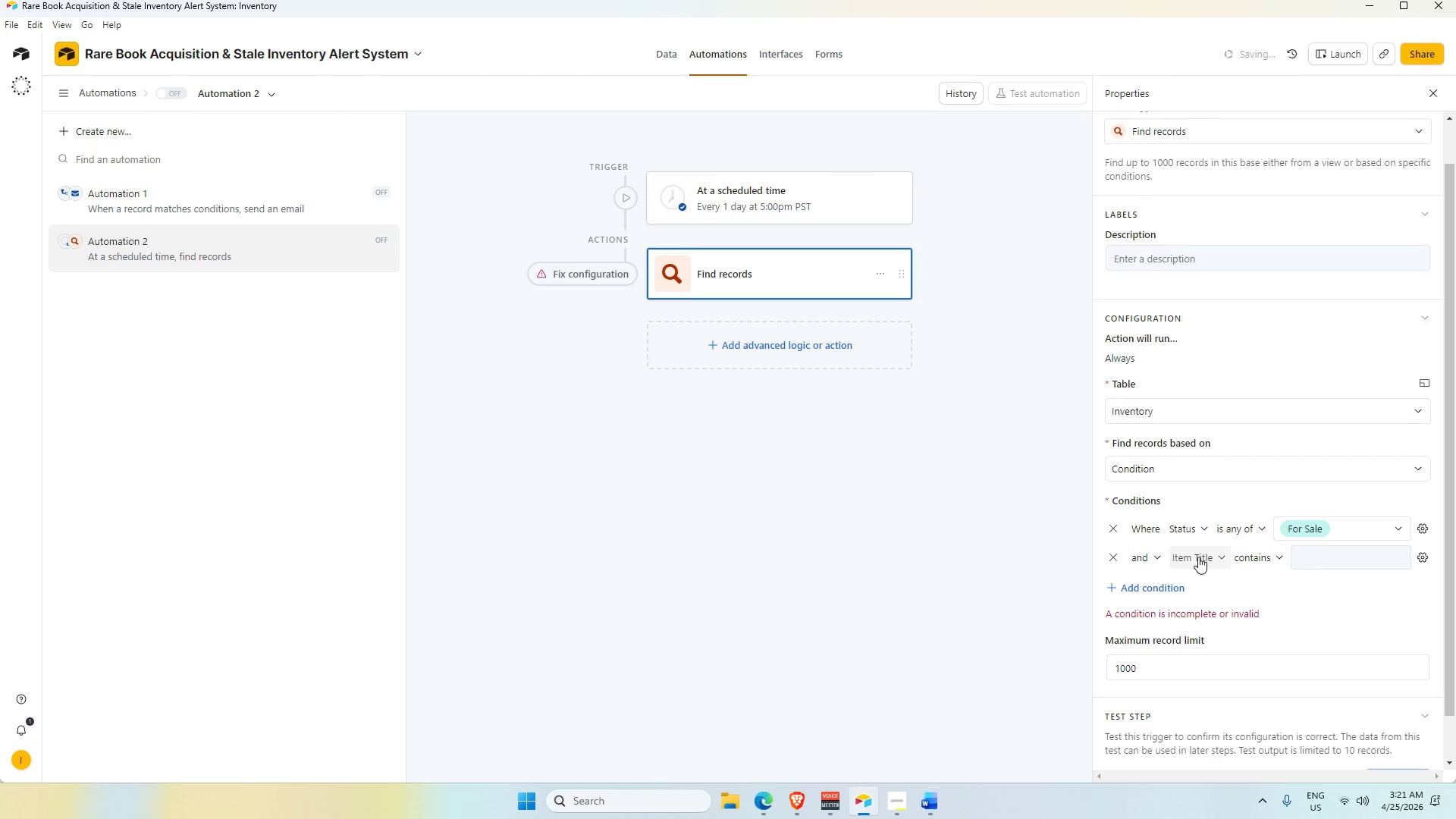 
left_click([1198, 557])
 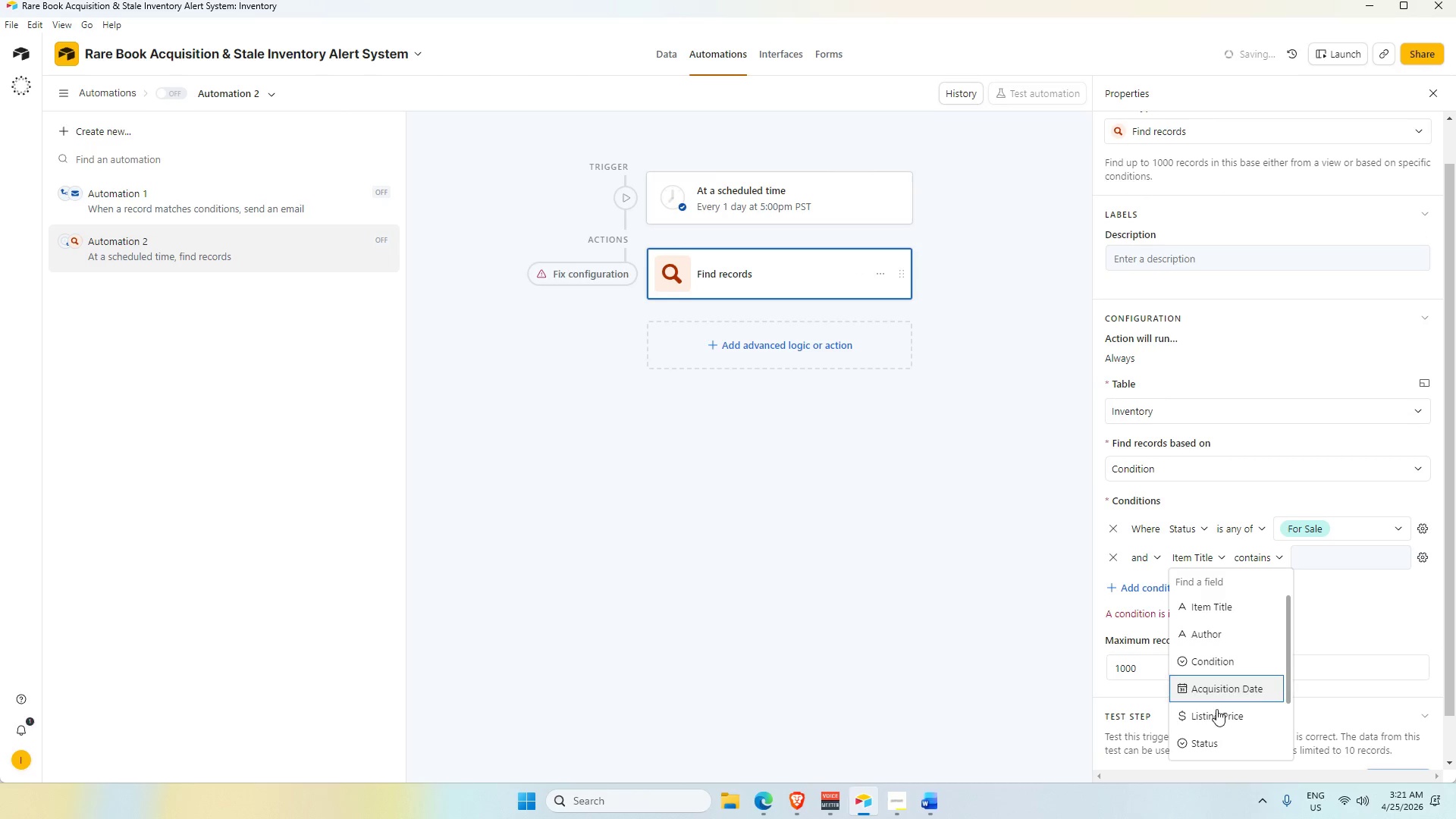 
scroll: coordinate [1219, 701], scroll_direction: down, amount: 4.0
 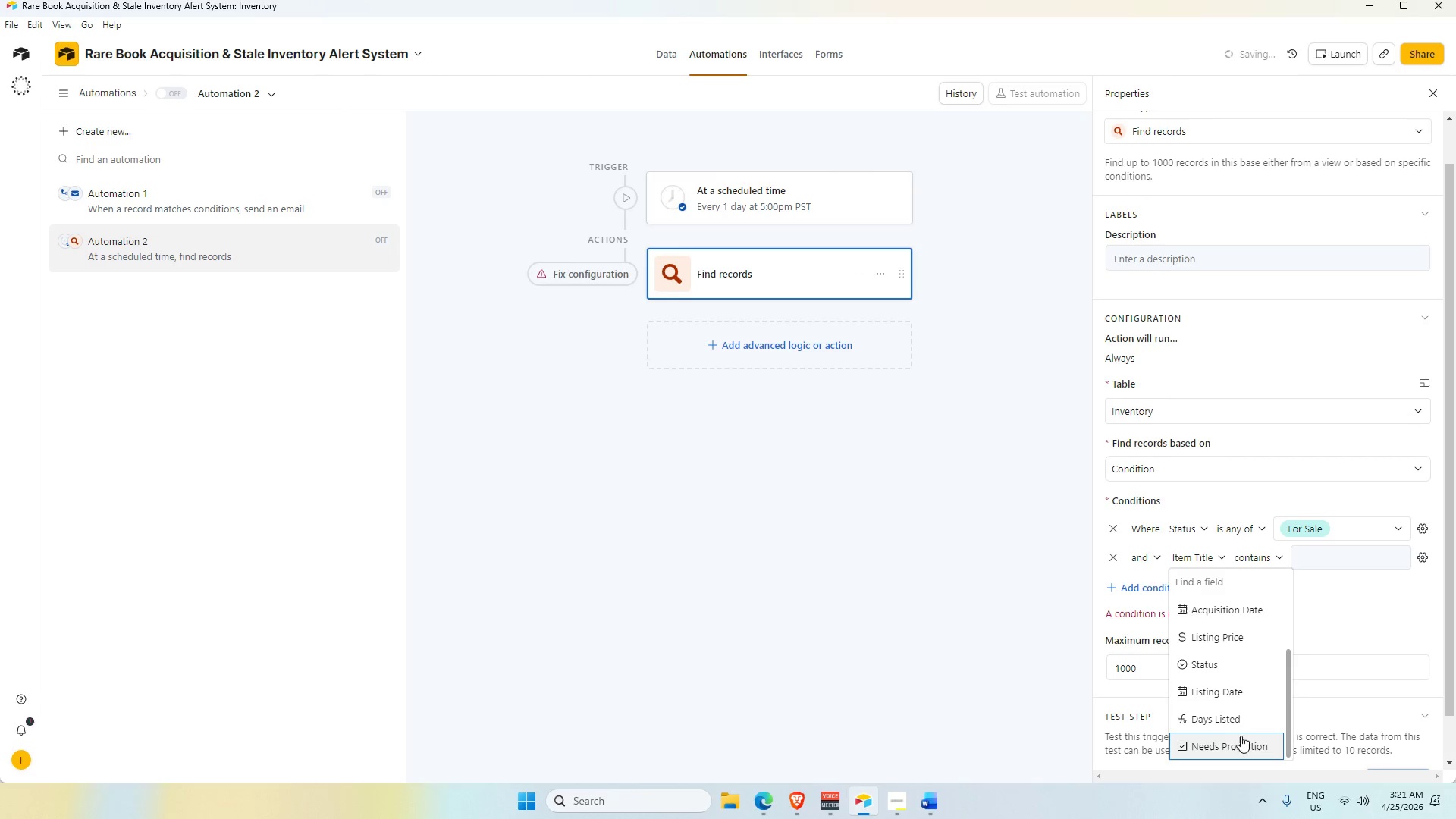 
left_click([1235, 717])
 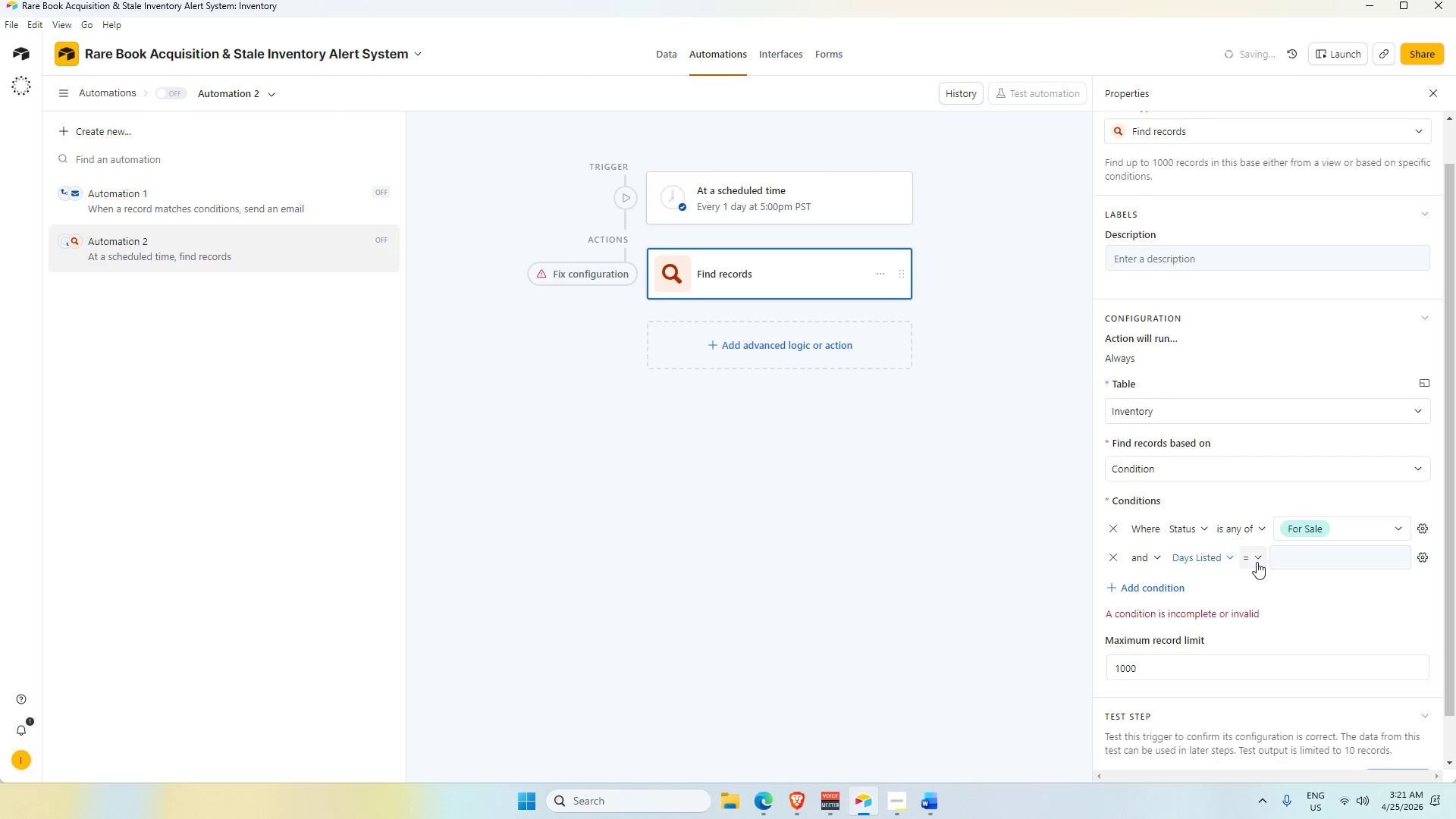 
left_click([1257, 562])
 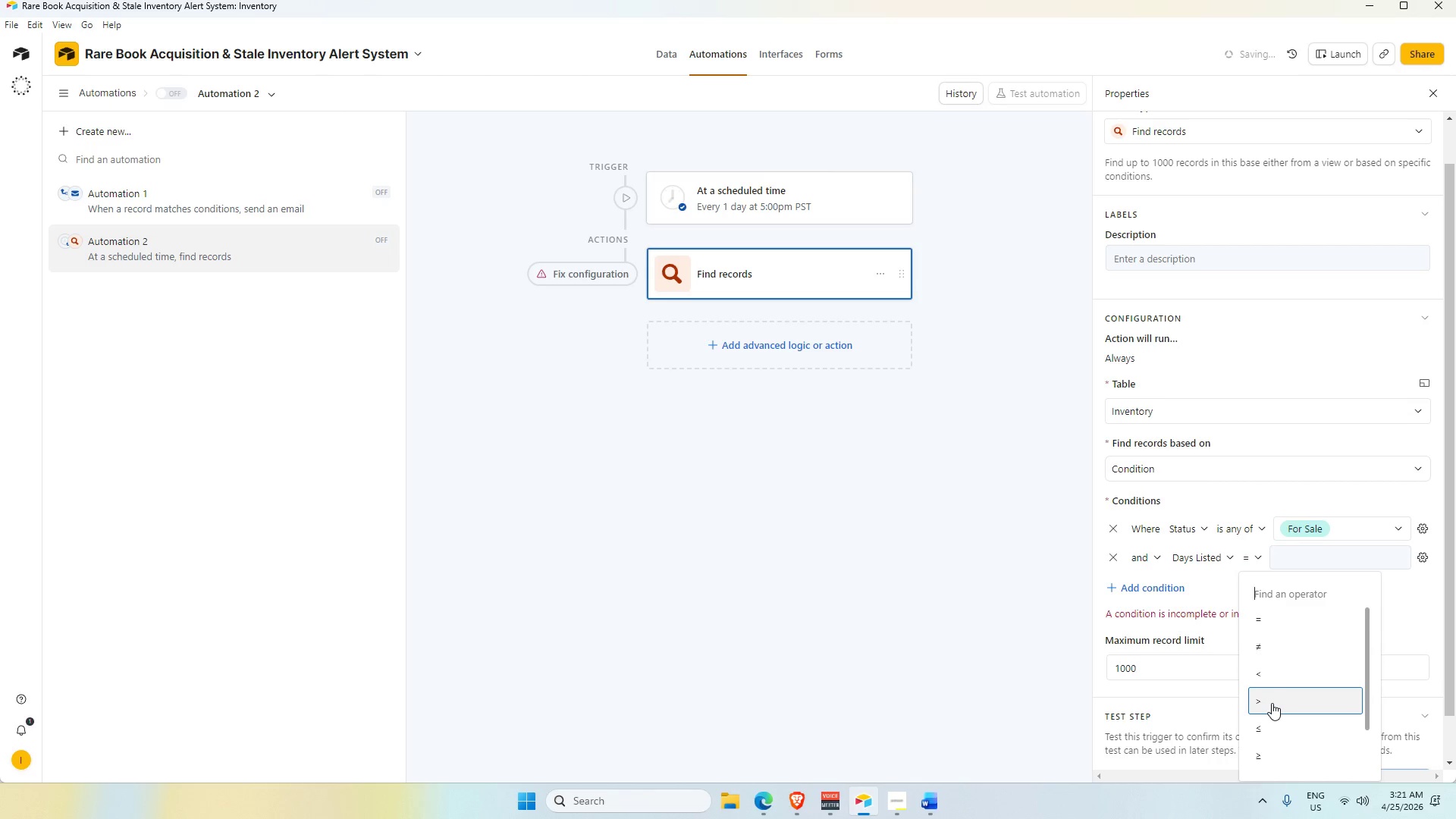 
left_click([1270, 703])
 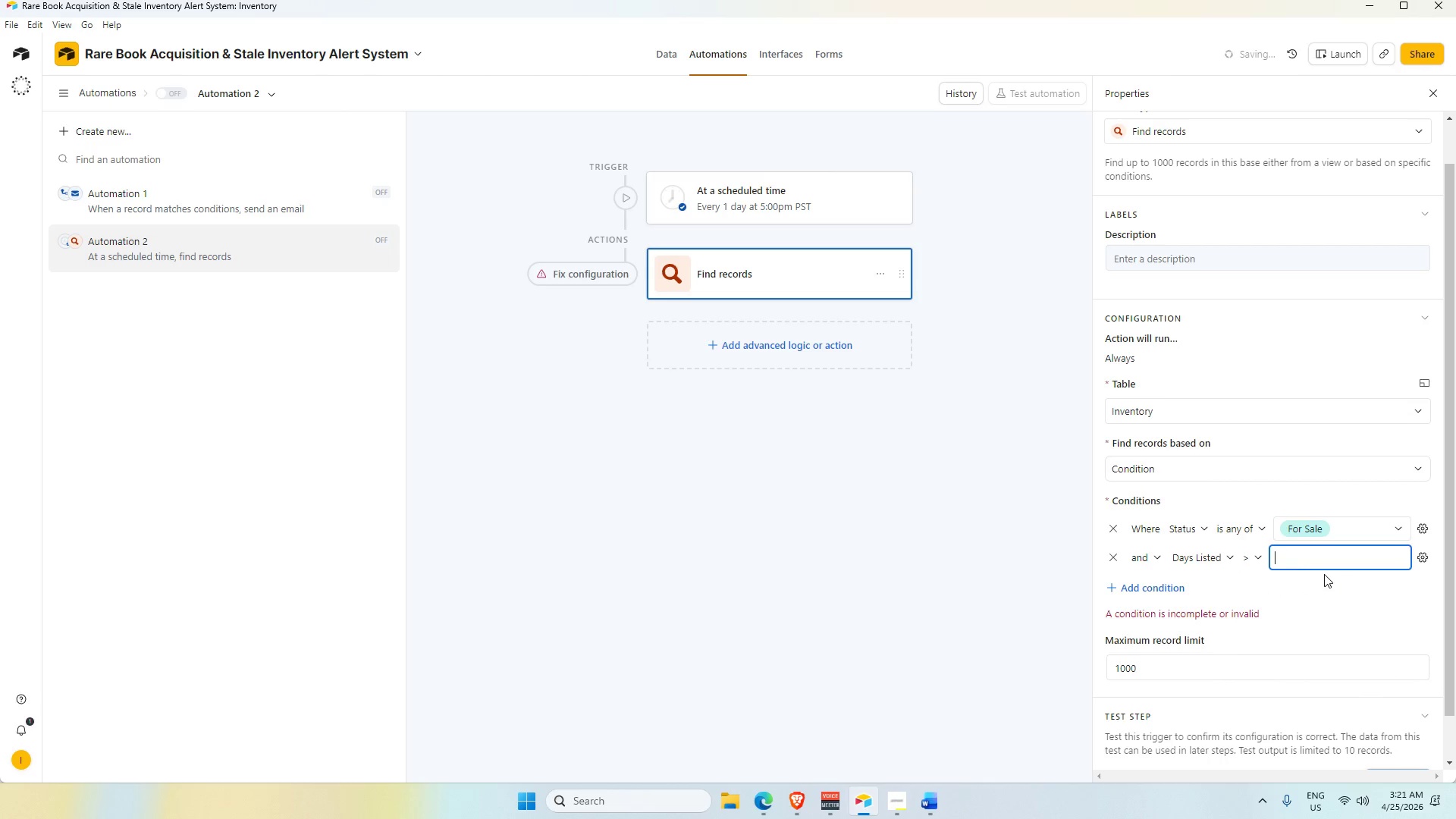 
key(Numpad6)
 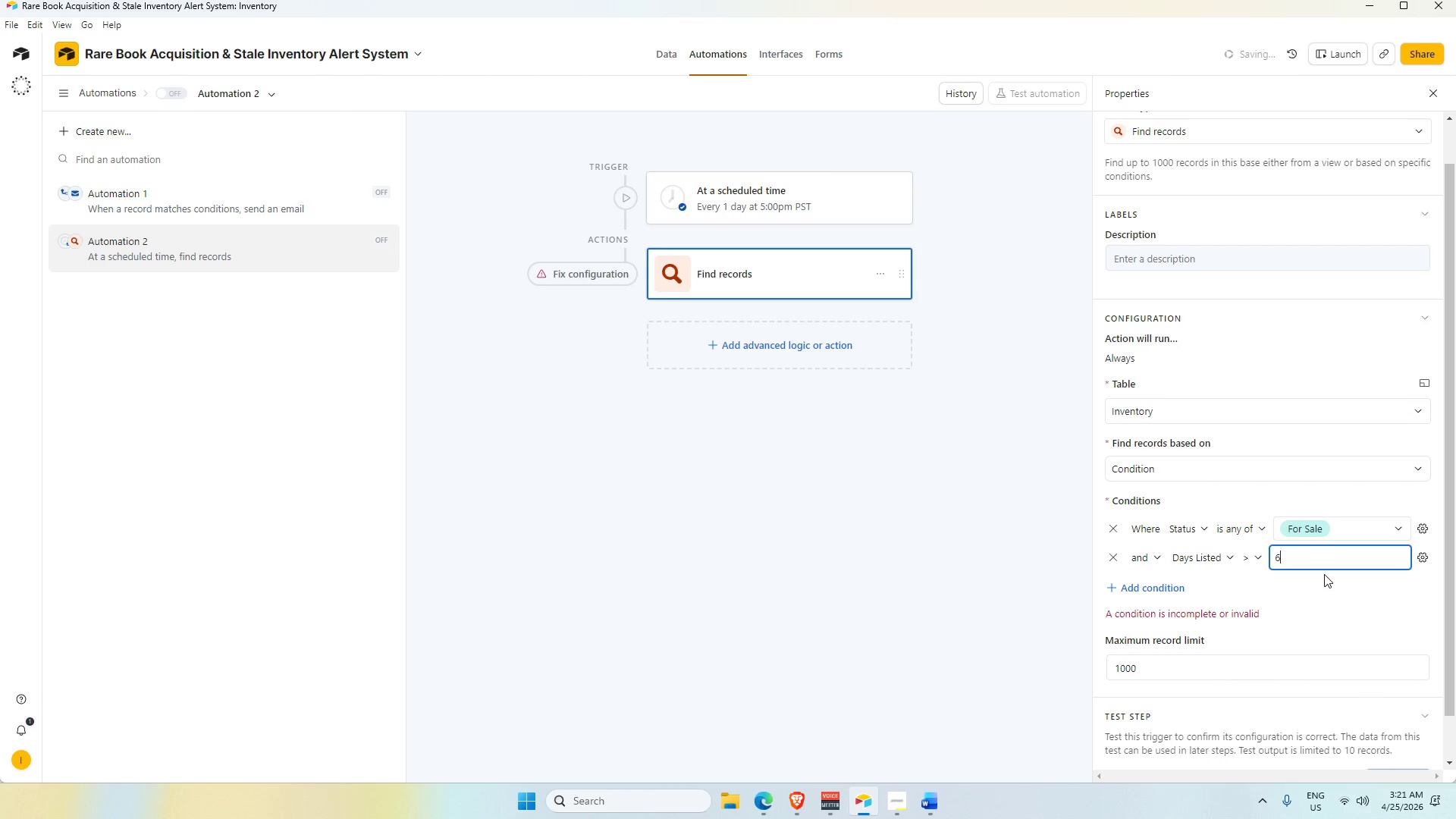 
key(Numpad0)
 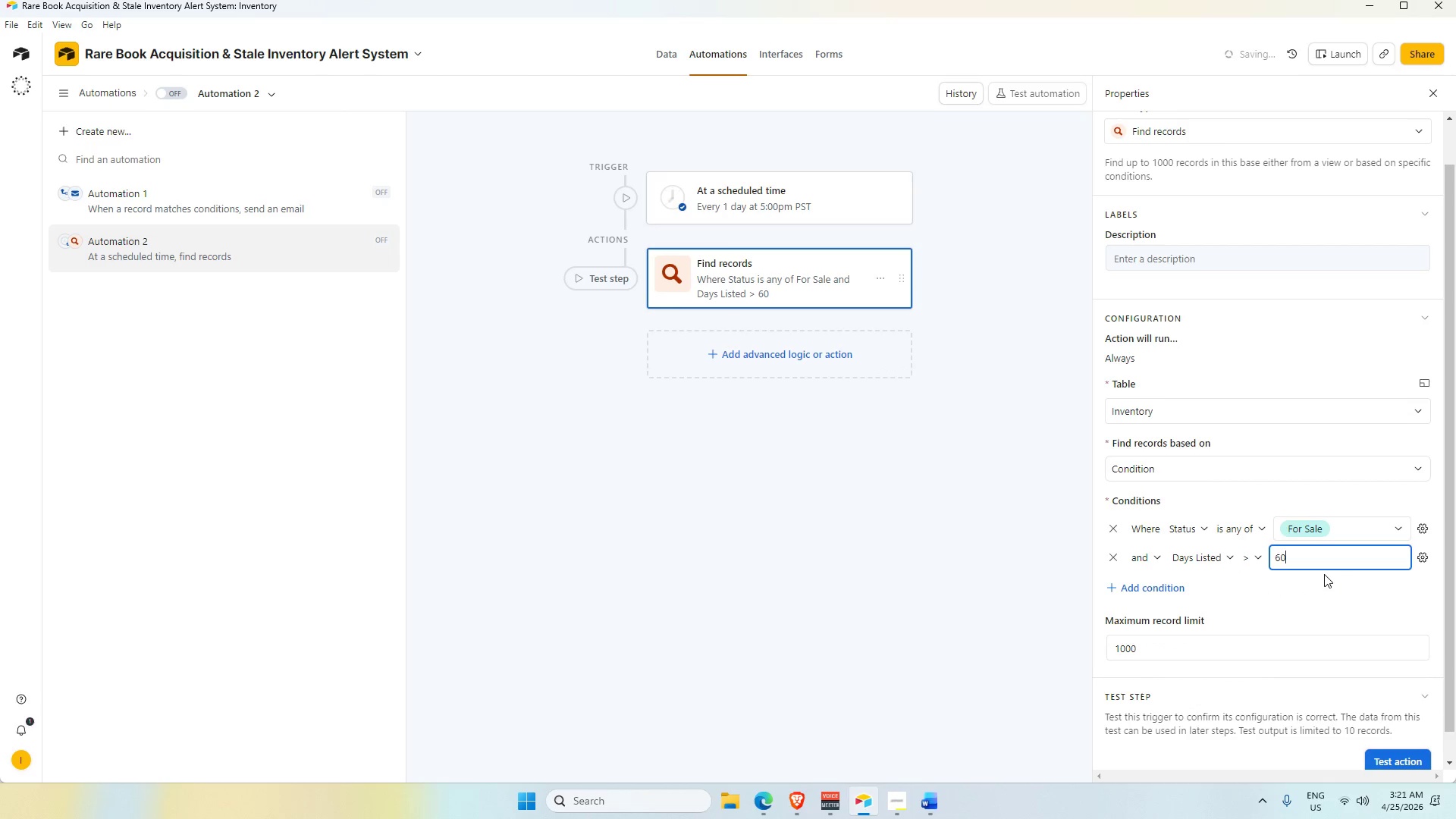 
scroll: coordinate [1302, 583], scroll_direction: down, amount: 2.0
 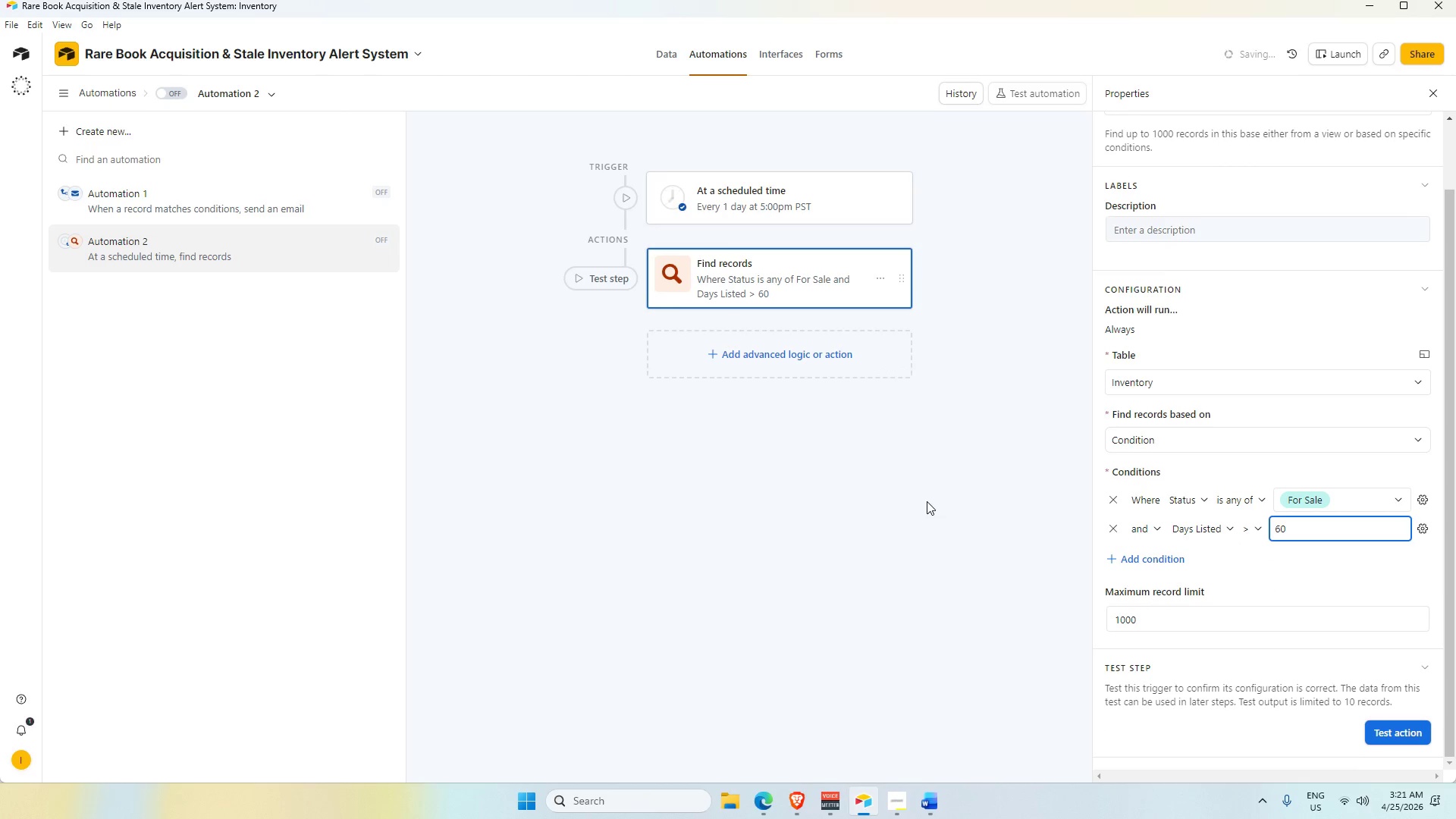 
left_click([927, 501])
 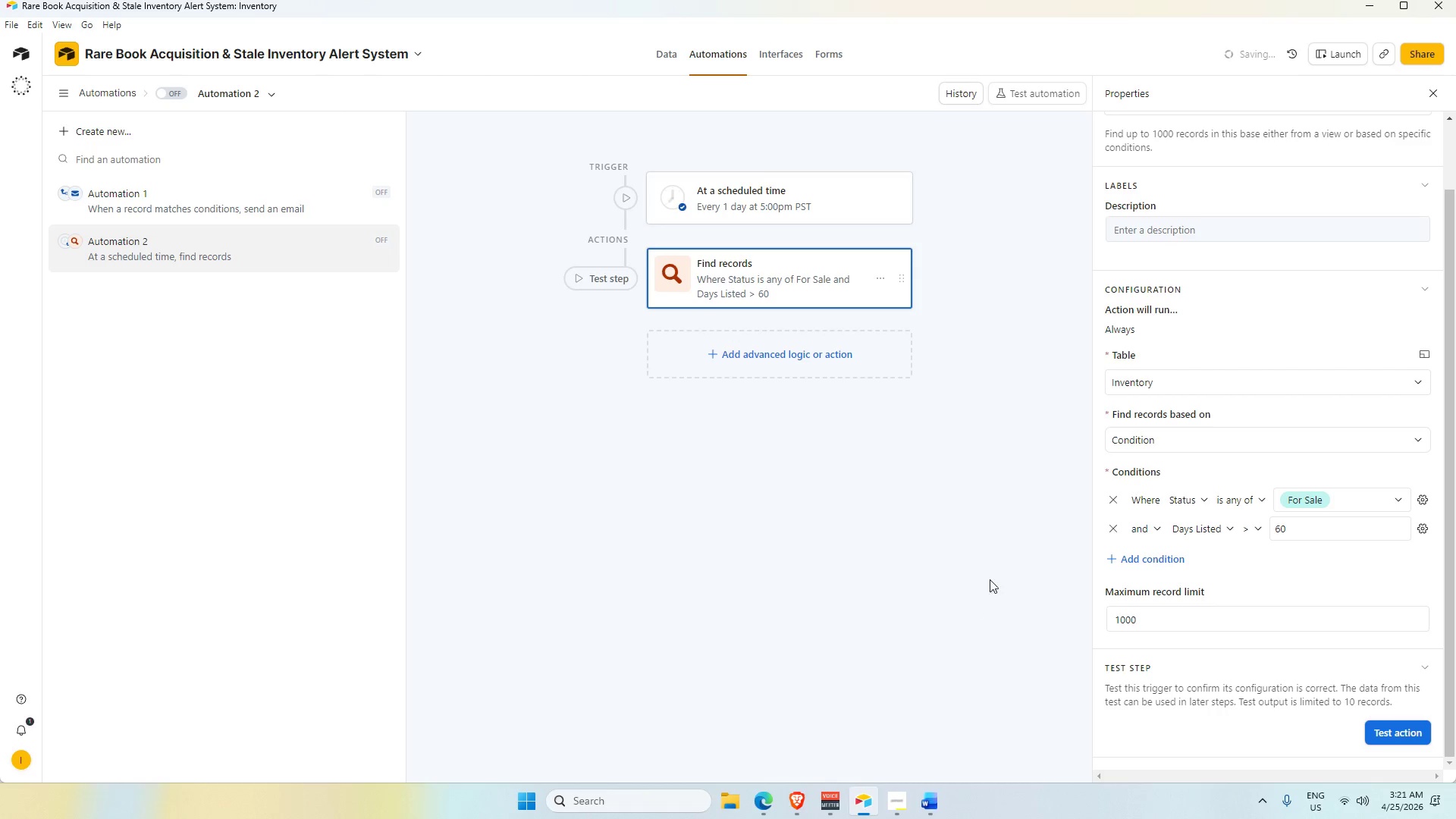 
left_click([833, 347])
 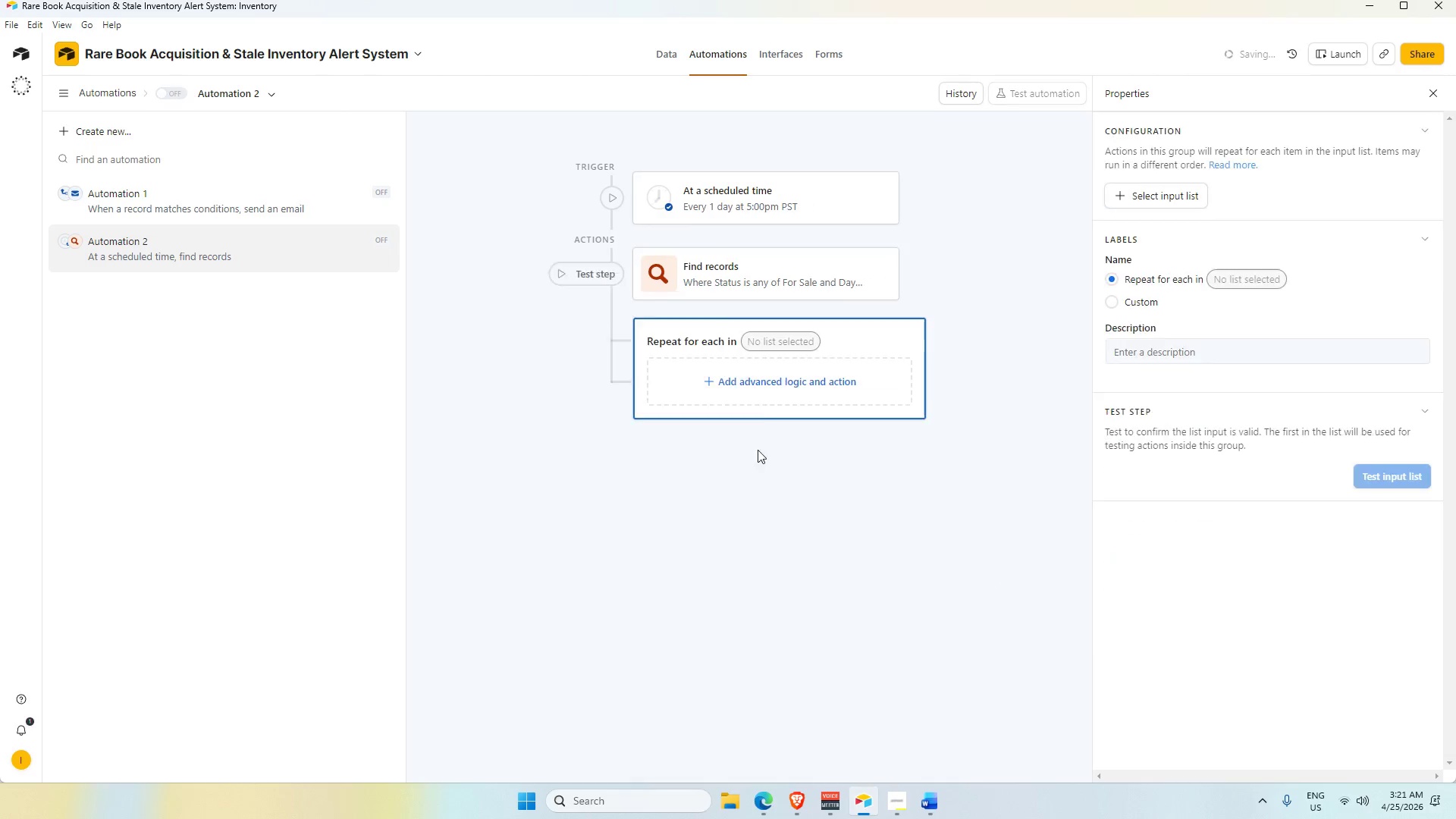 
left_click_drag(start_coordinate=[777, 342], to_coordinate=[777, 346])
 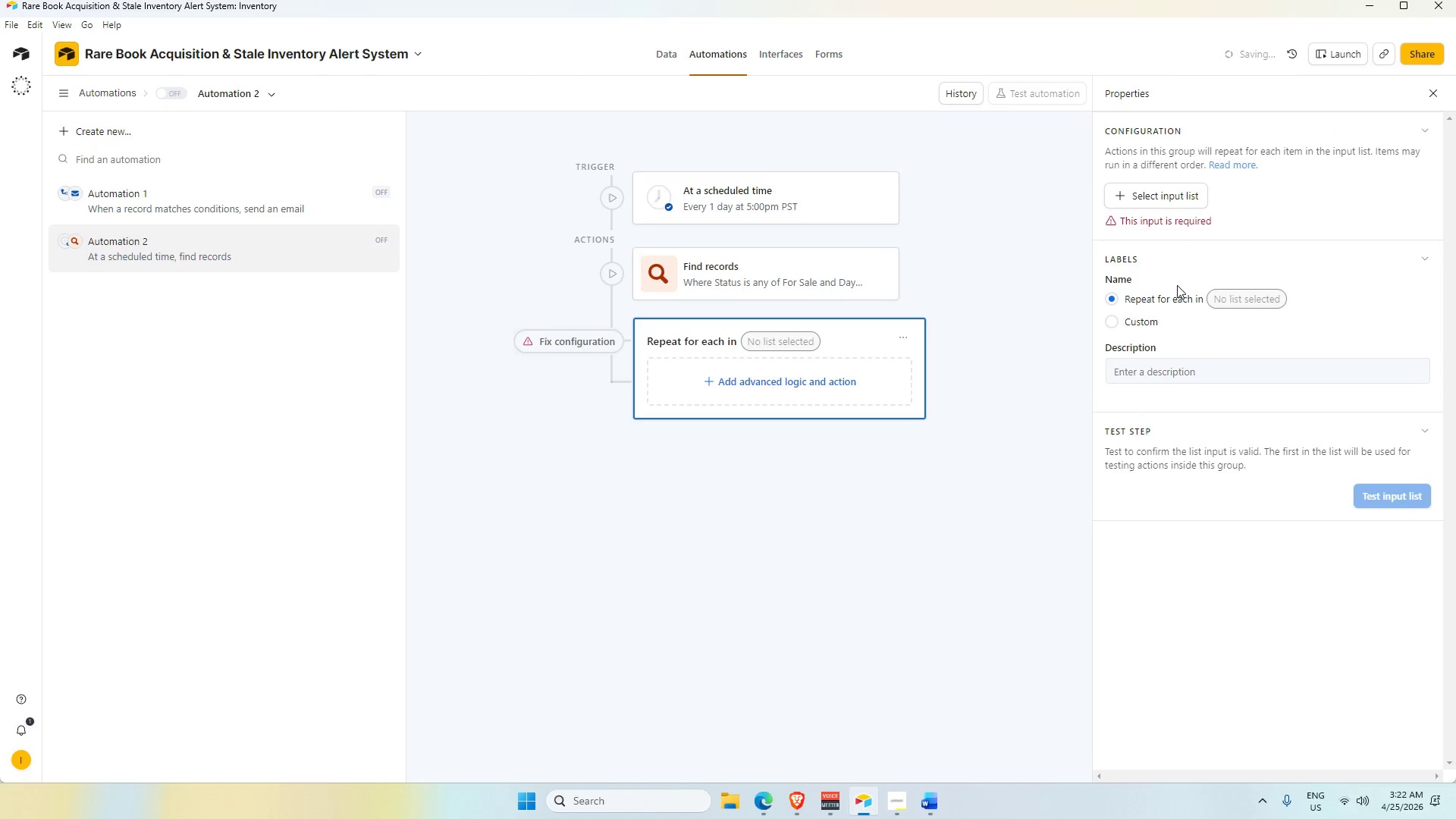 
left_click([1181, 199])
 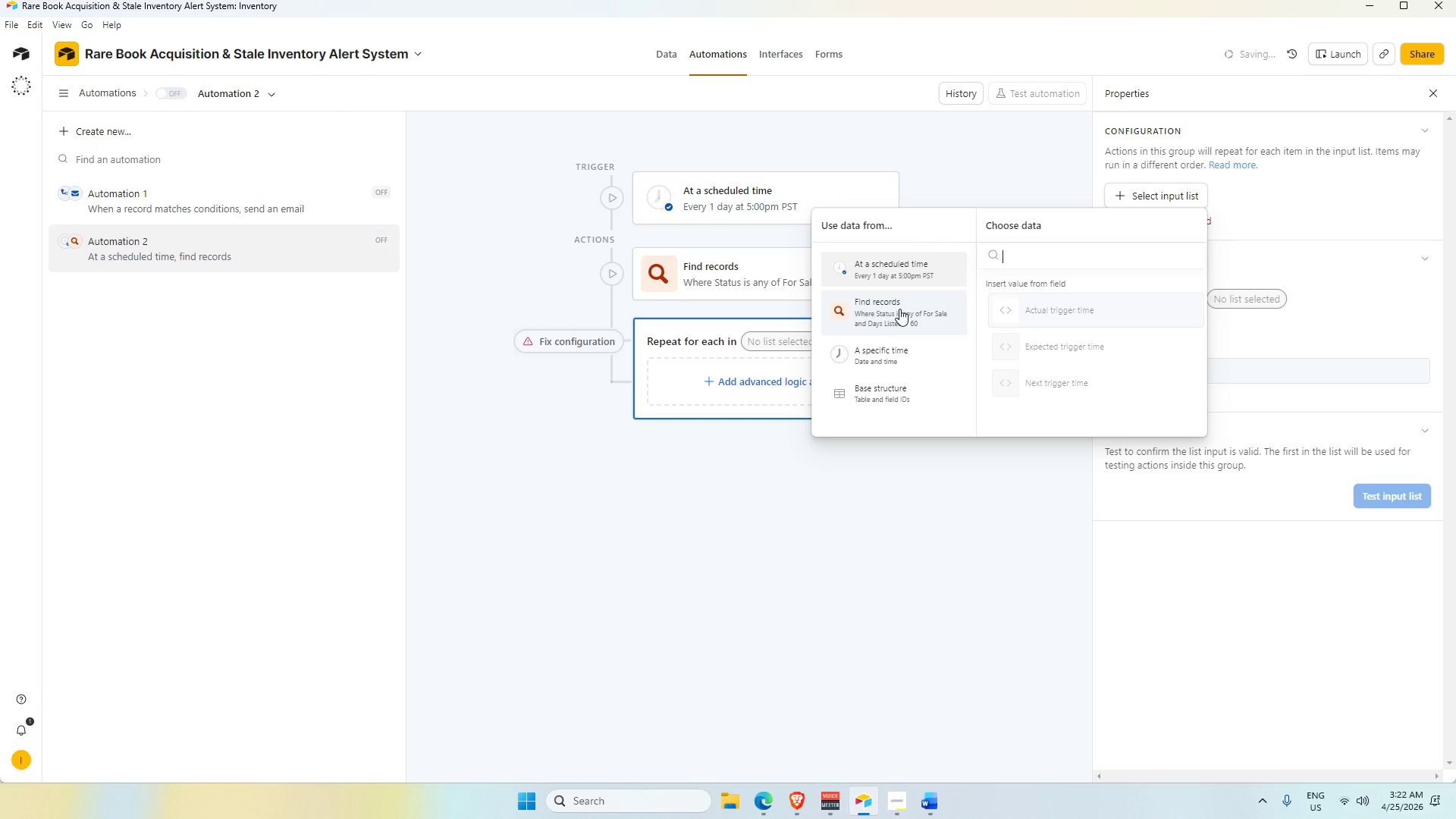 
left_click([899, 309])
 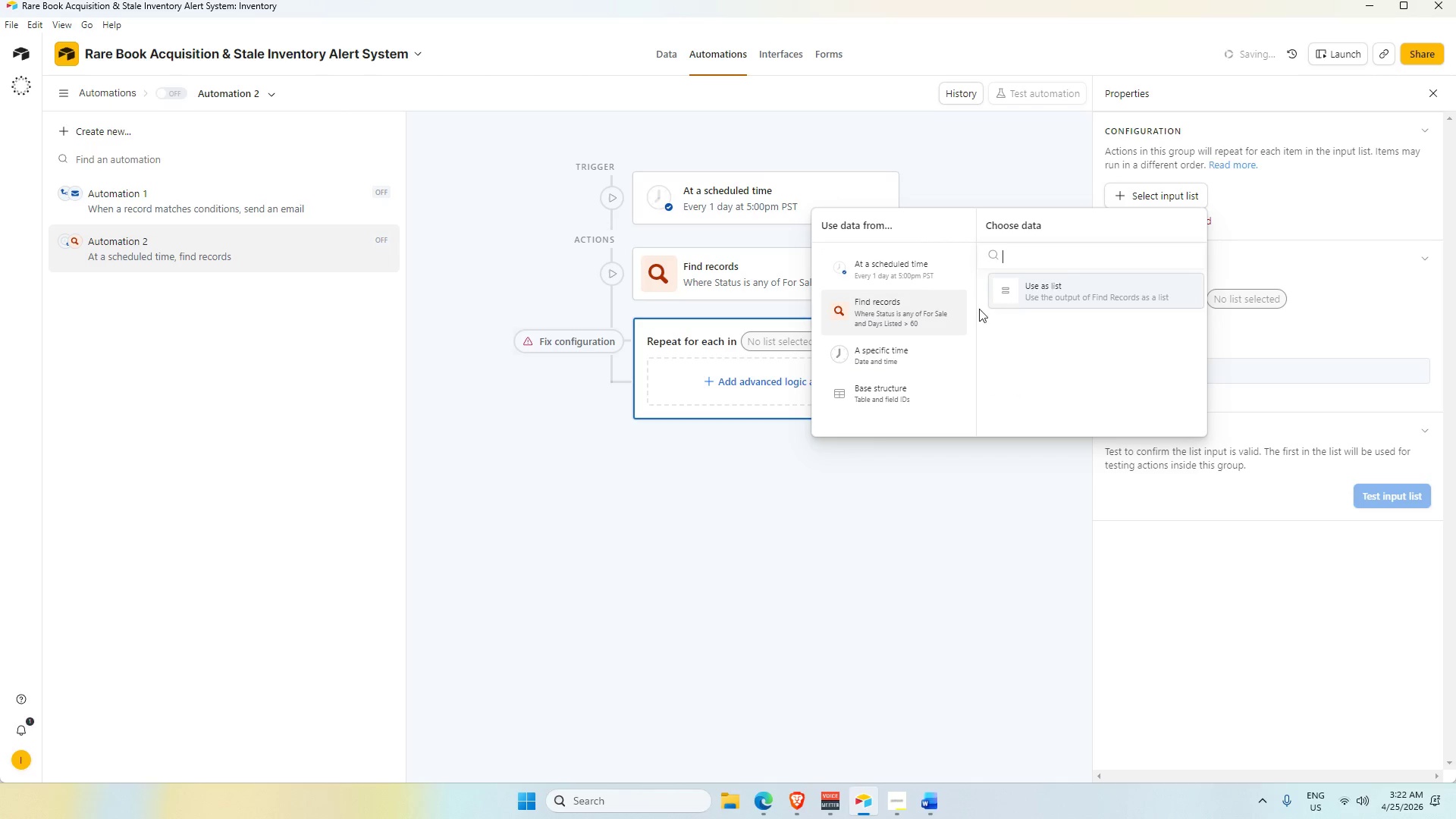 
left_click([1047, 300])
 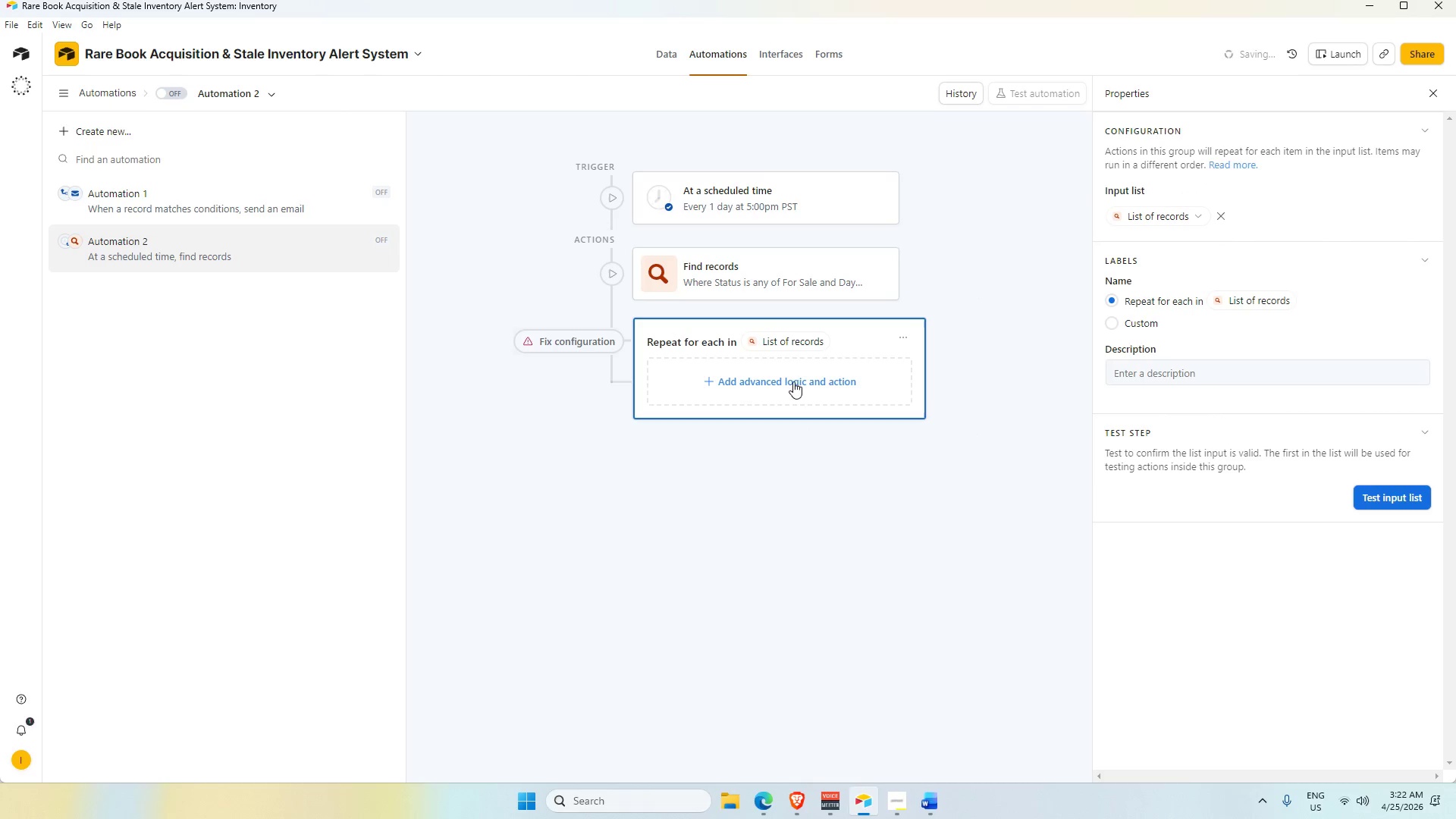 
left_click([792, 379])
 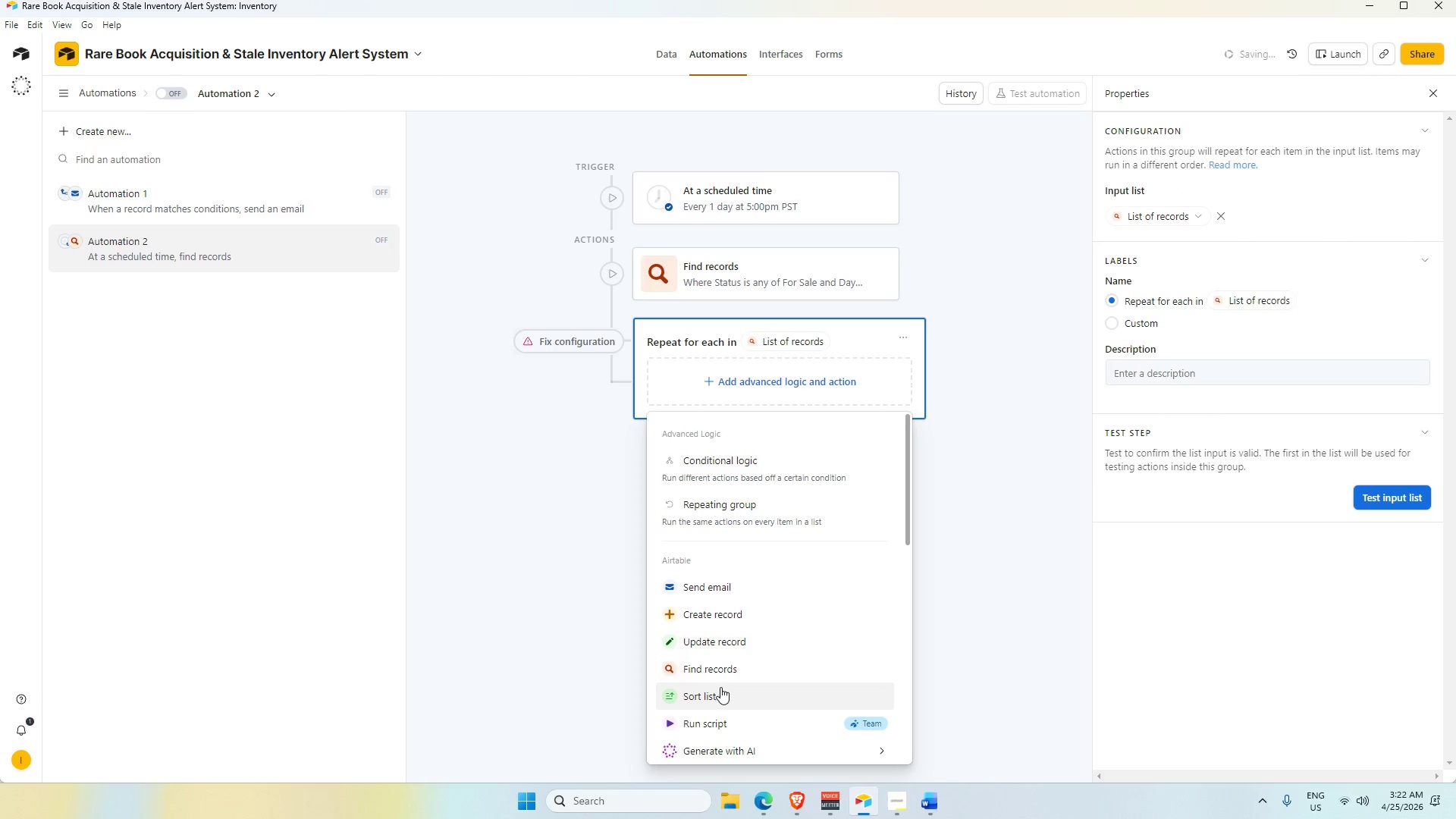 
left_click([723, 640])
 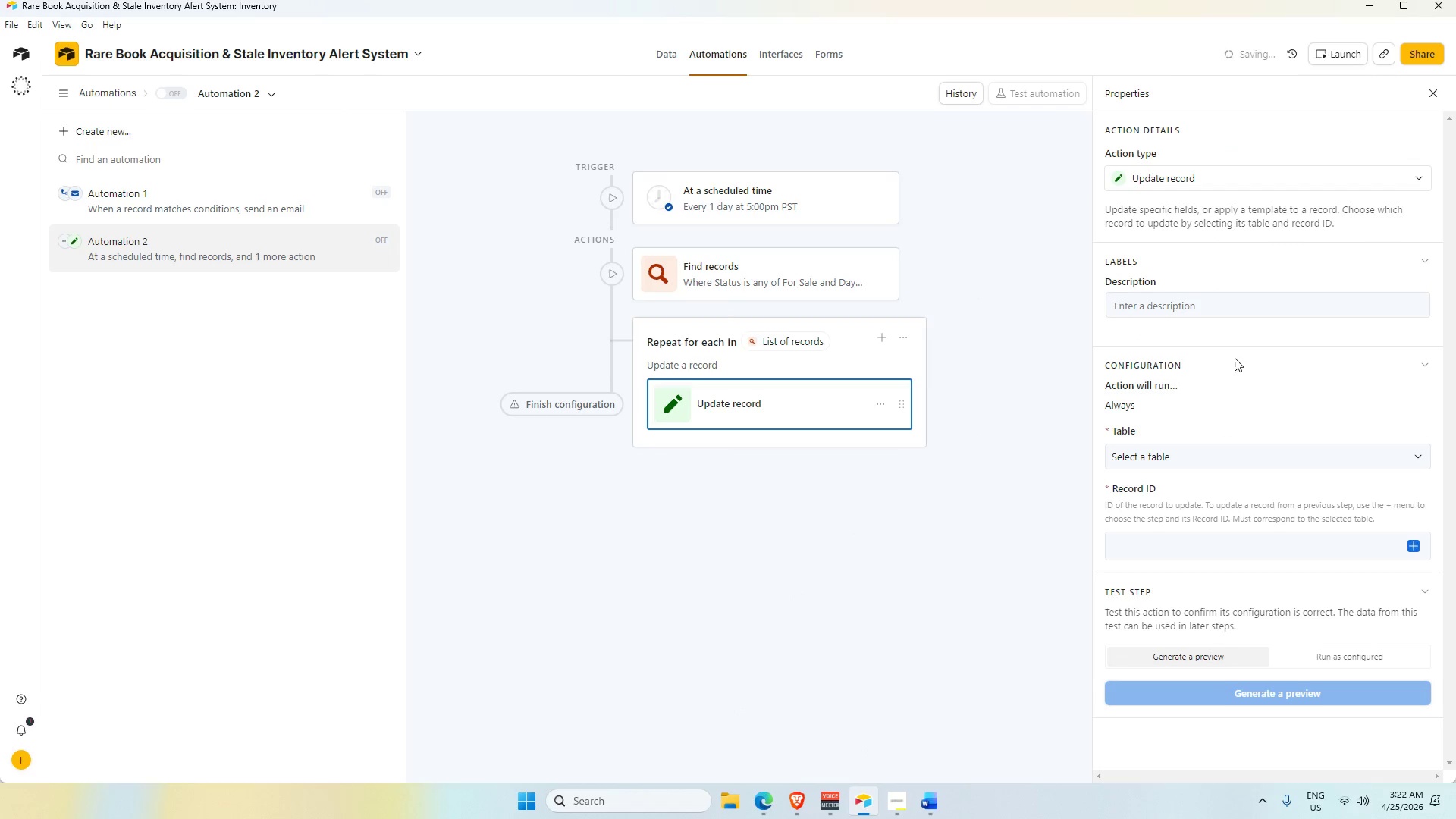 
scroll: coordinate [1222, 324], scroll_direction: up, amount: 1.0
 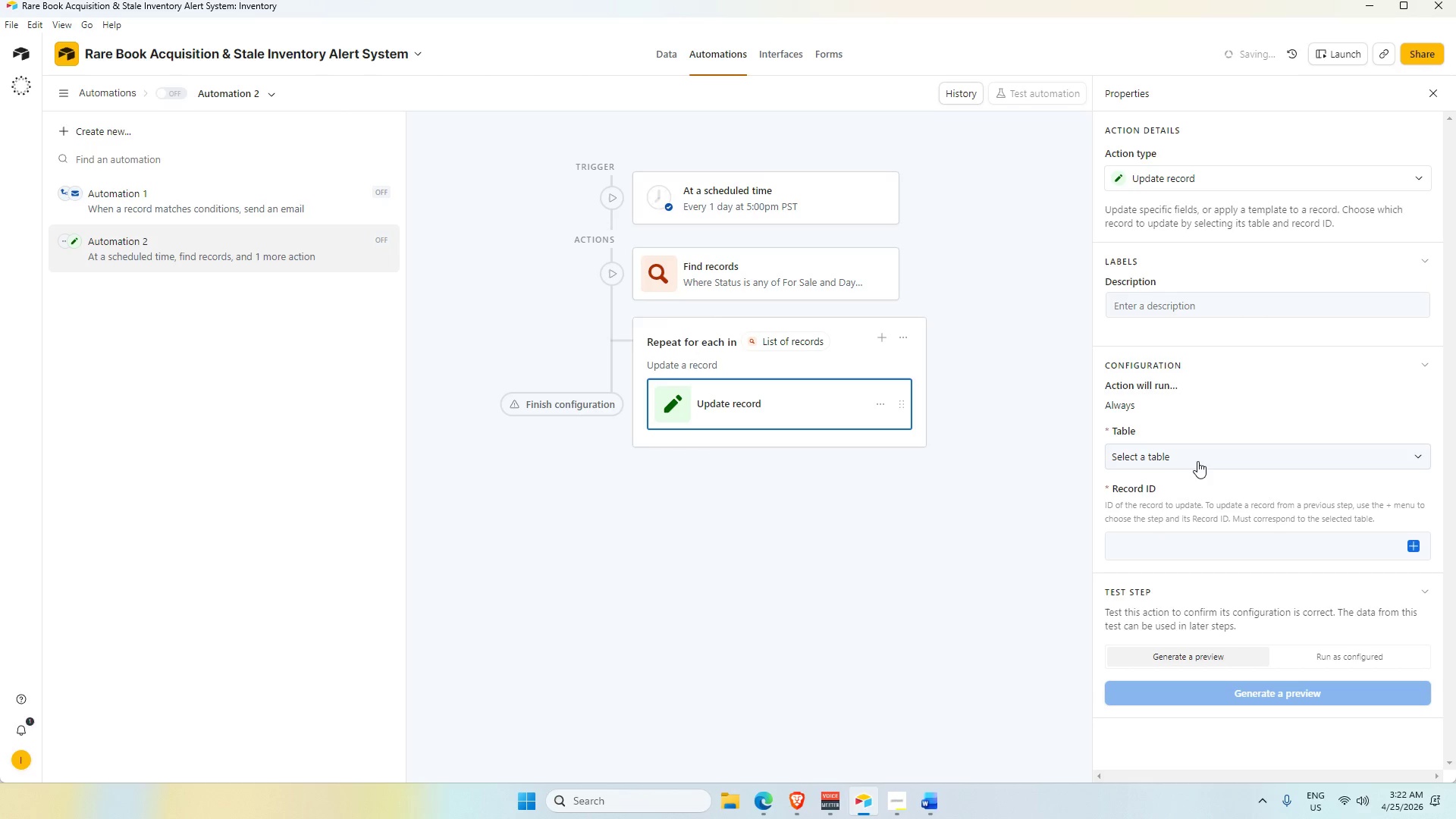 
left_click([1197, 461])
 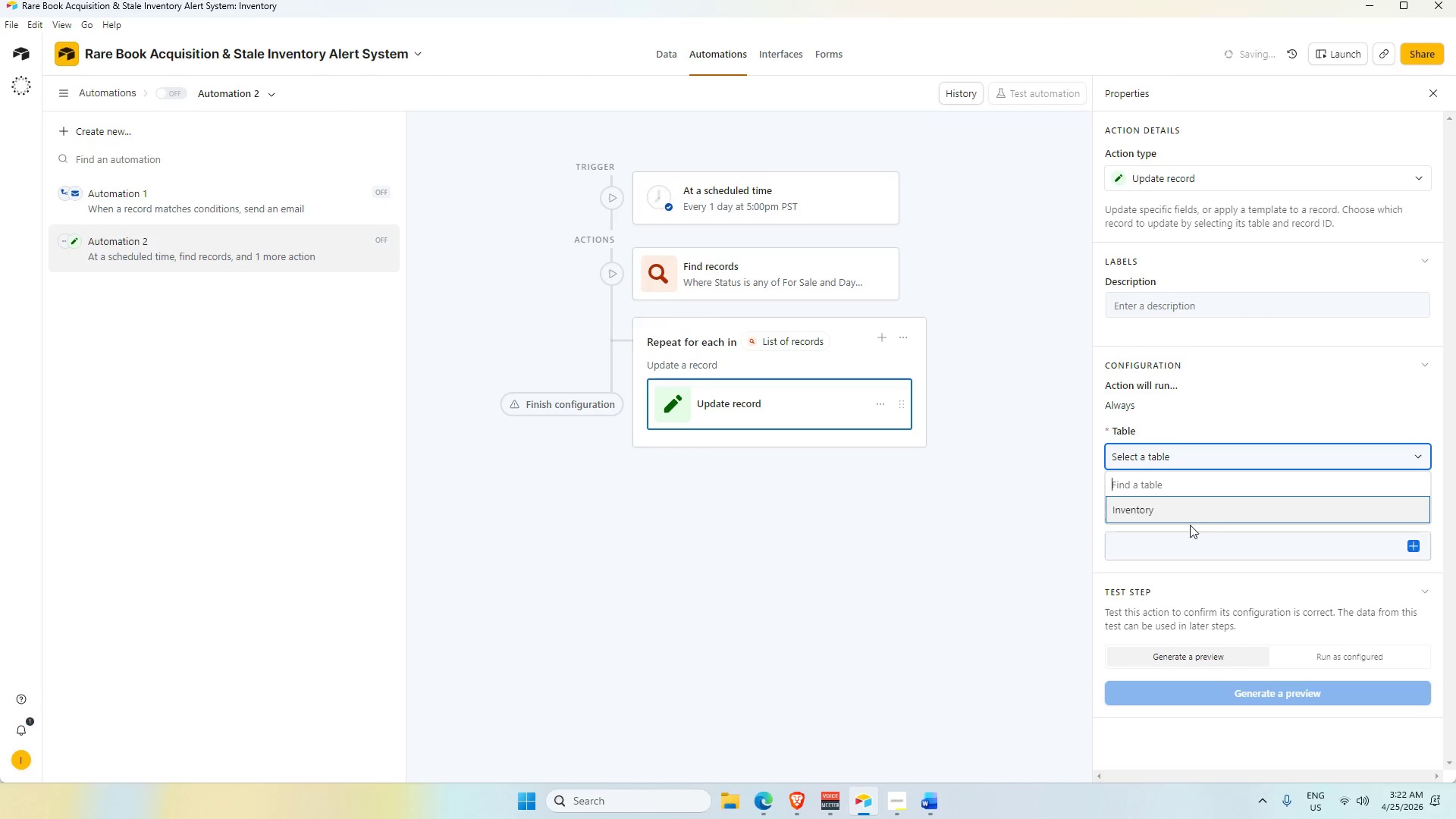 
left_click([1179, 511])
 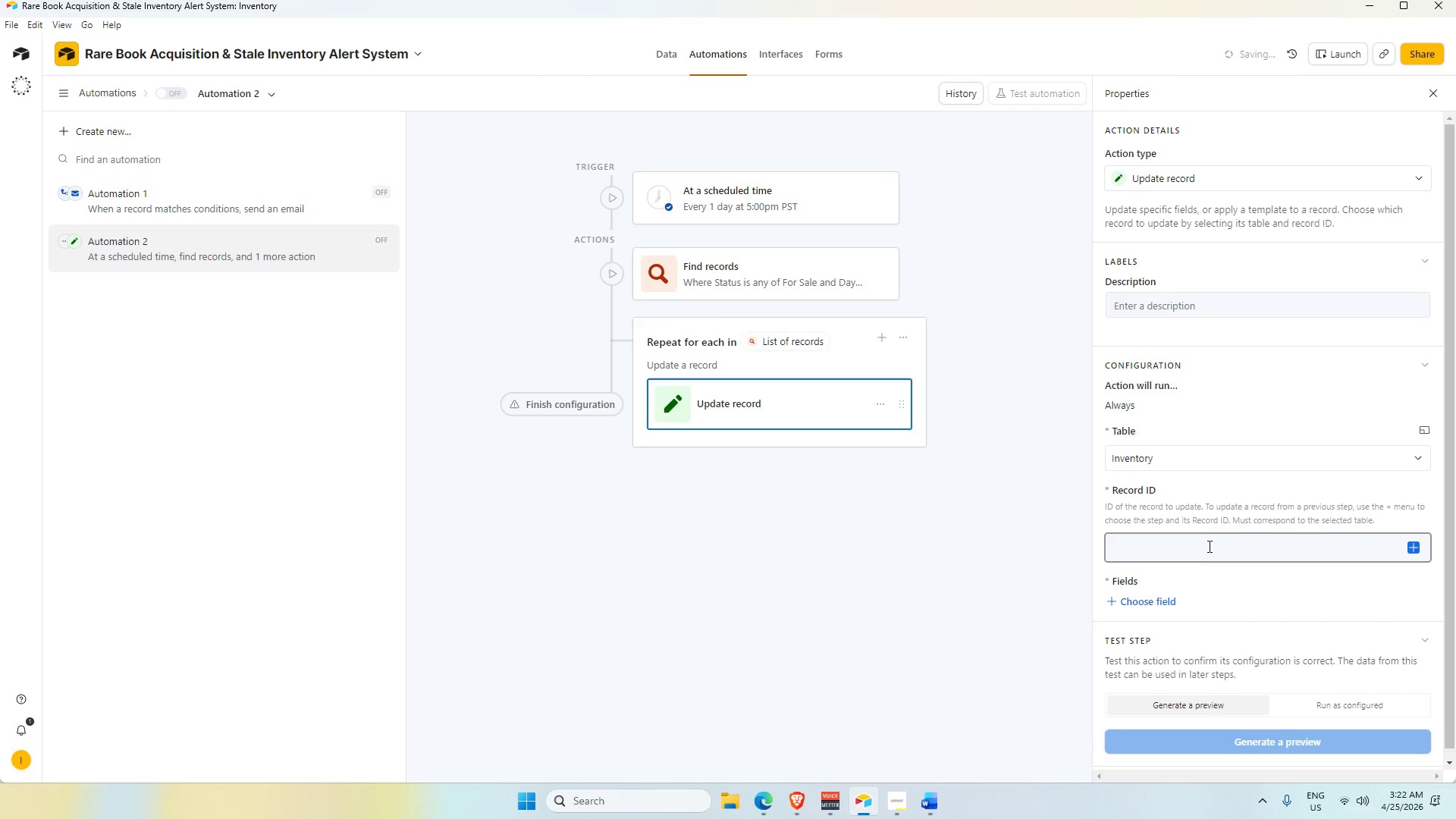 
left_click([1207, 553])
 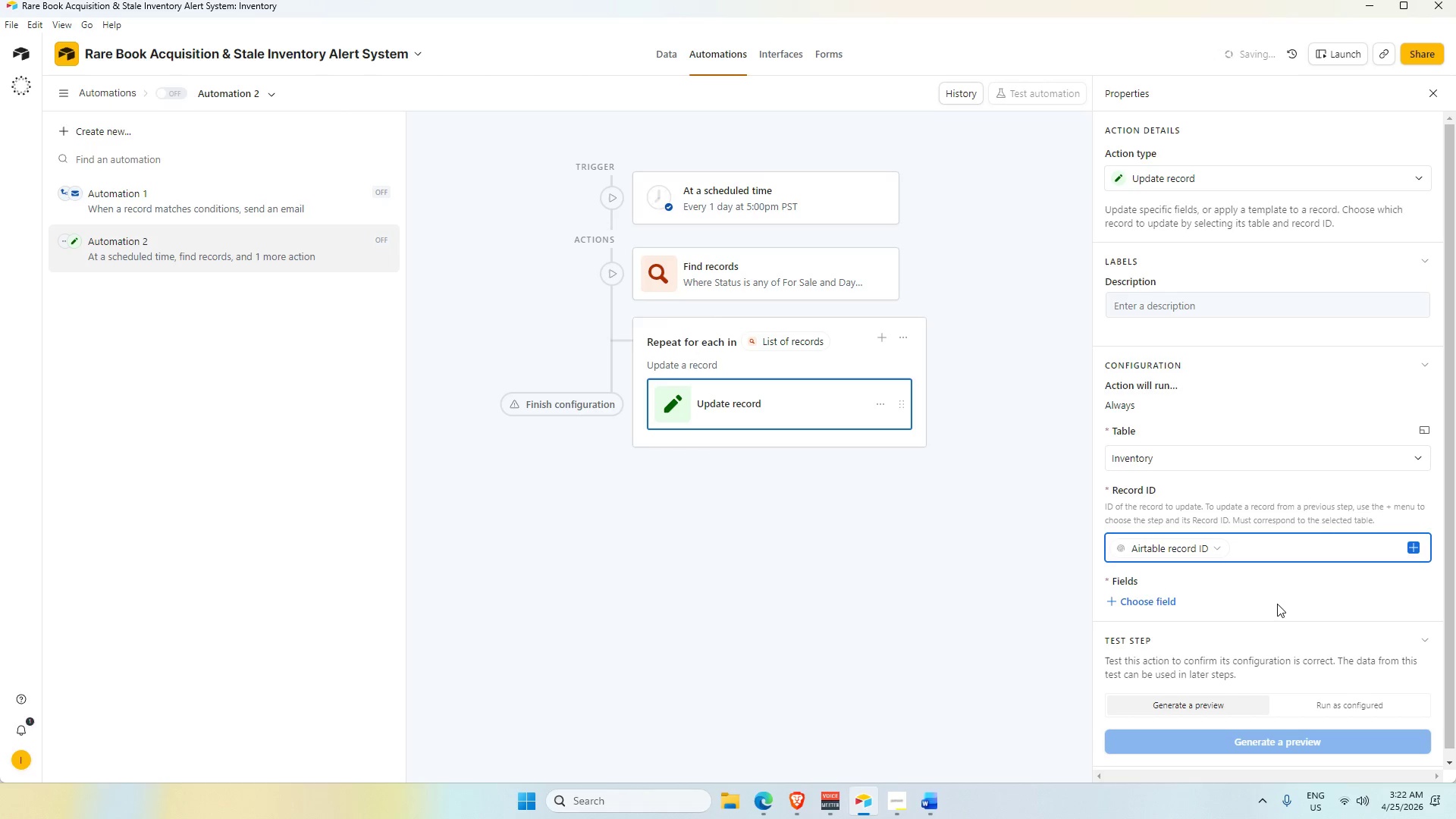 
wait(17.45)
 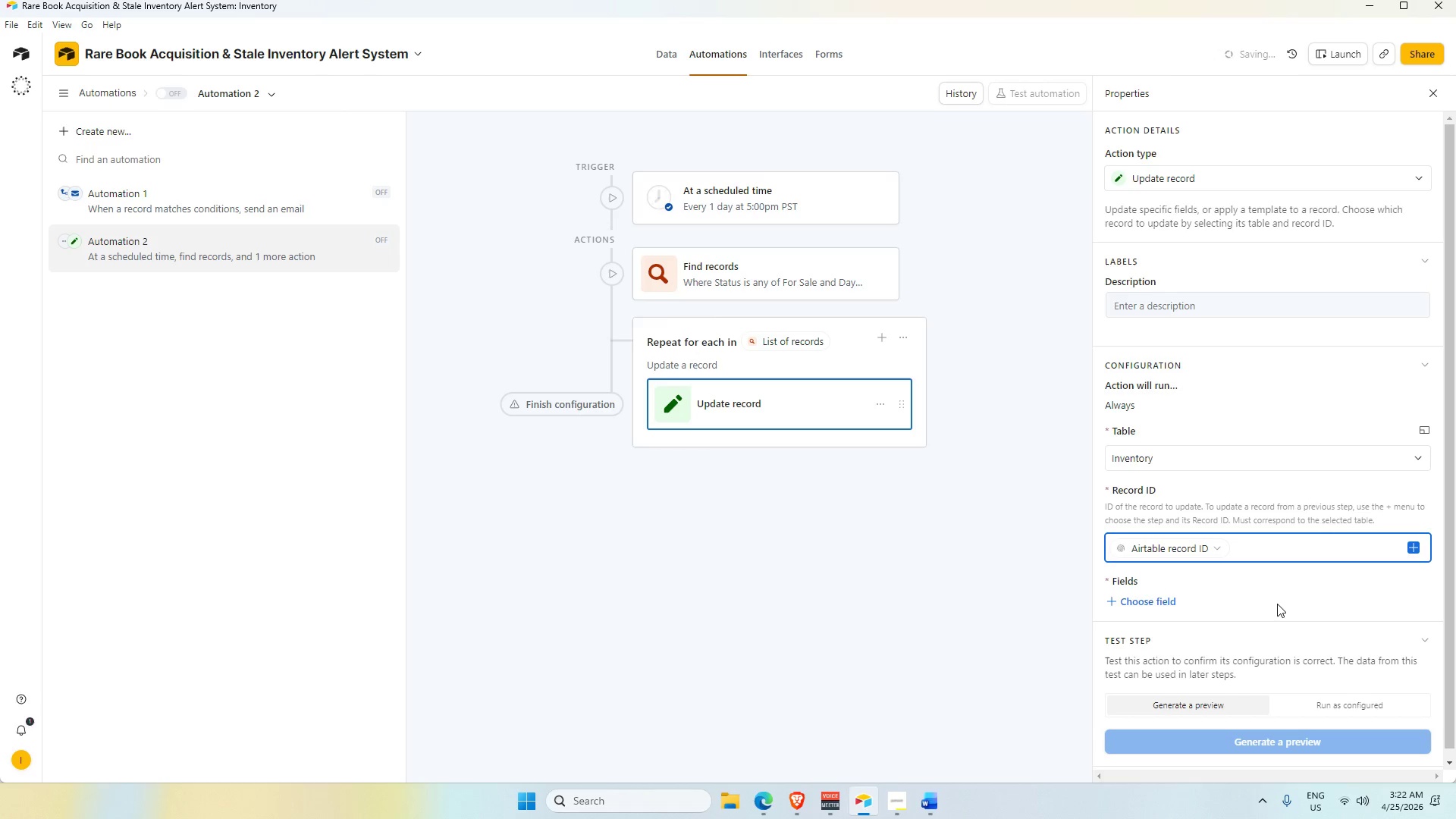 
left_click([1153, 598])
 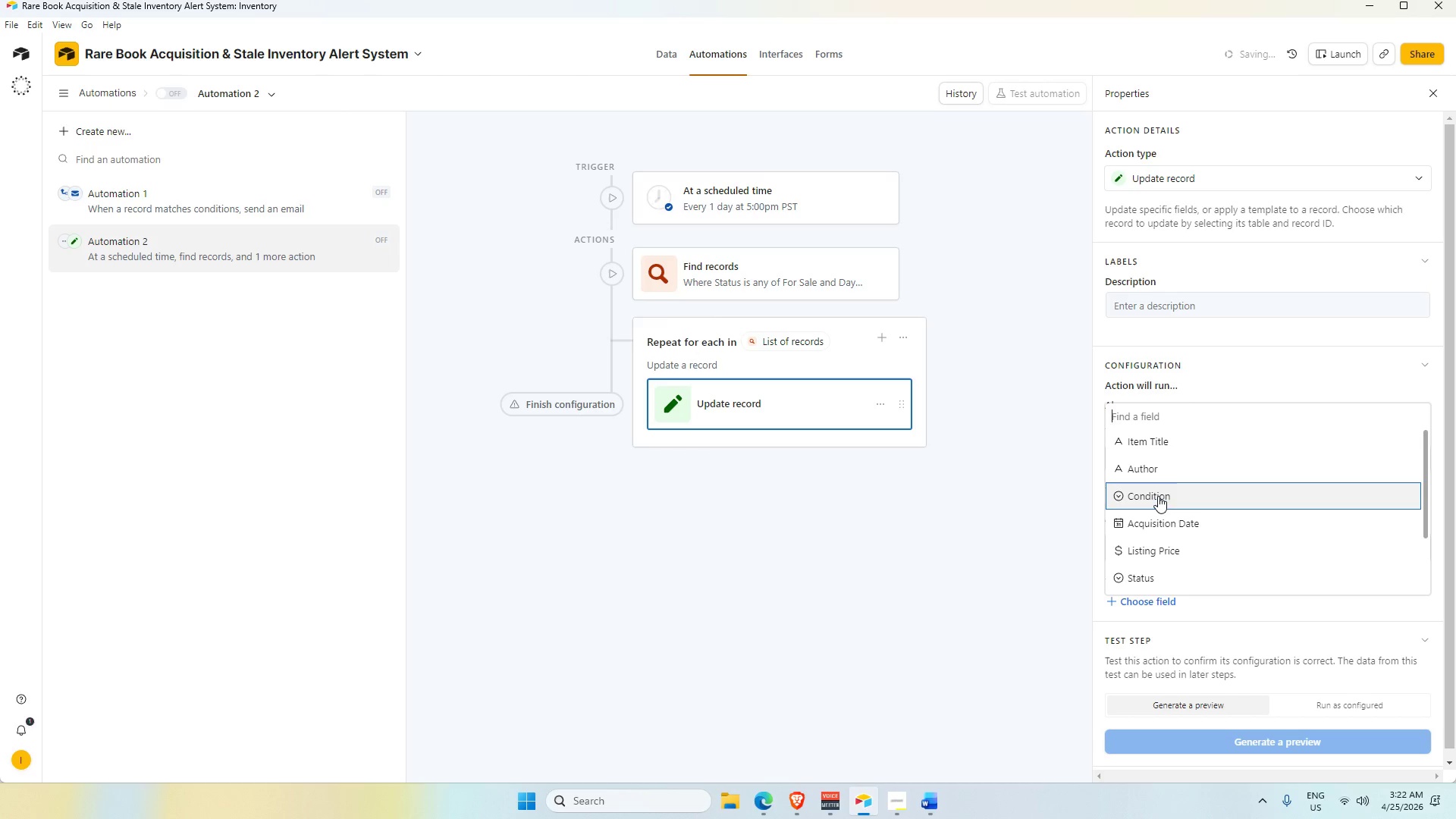 
scroll: coordinate [1166, 519], scroll_direction: down, amount: 5.0
 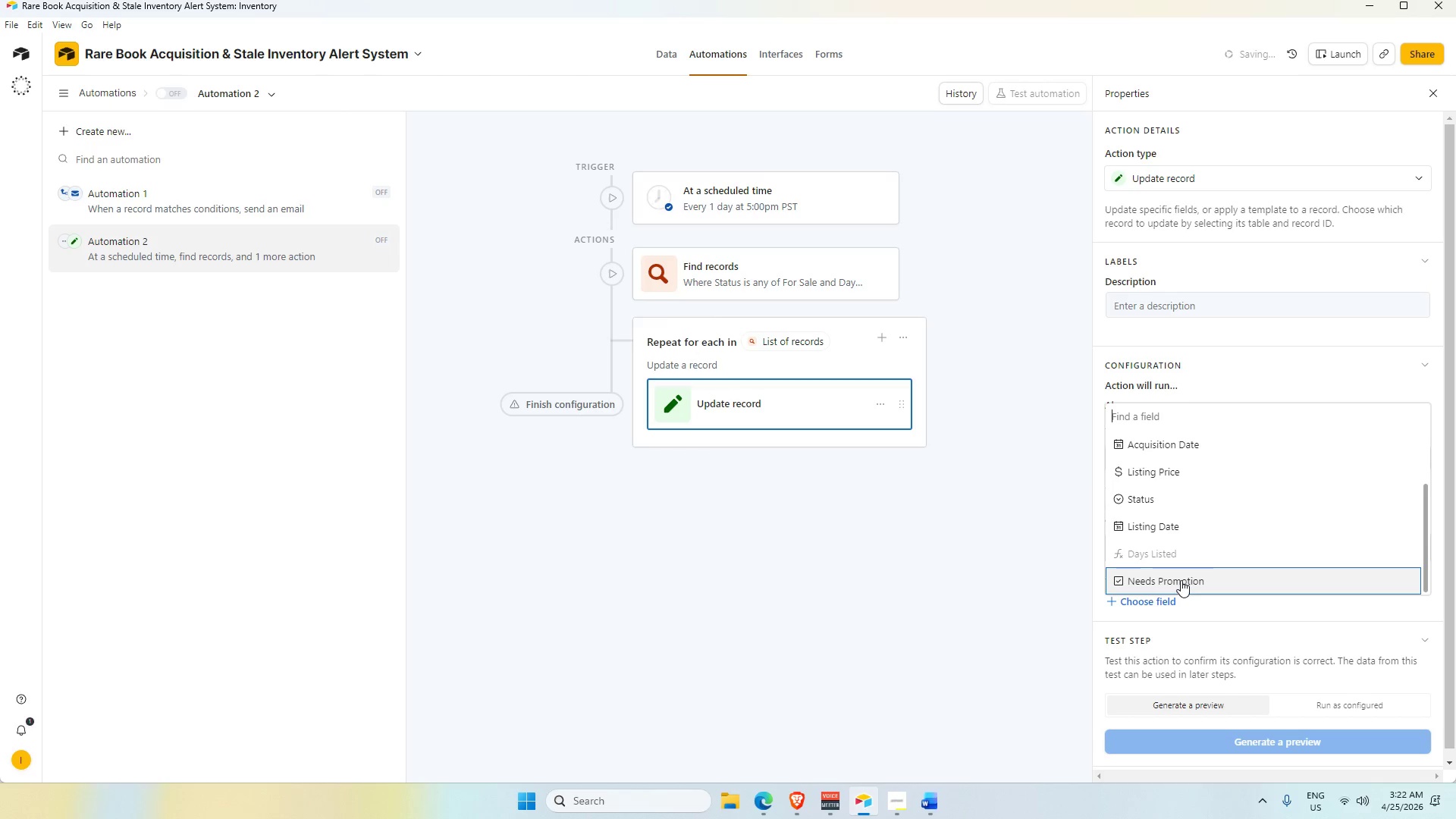 
left_click([1181, 580])
 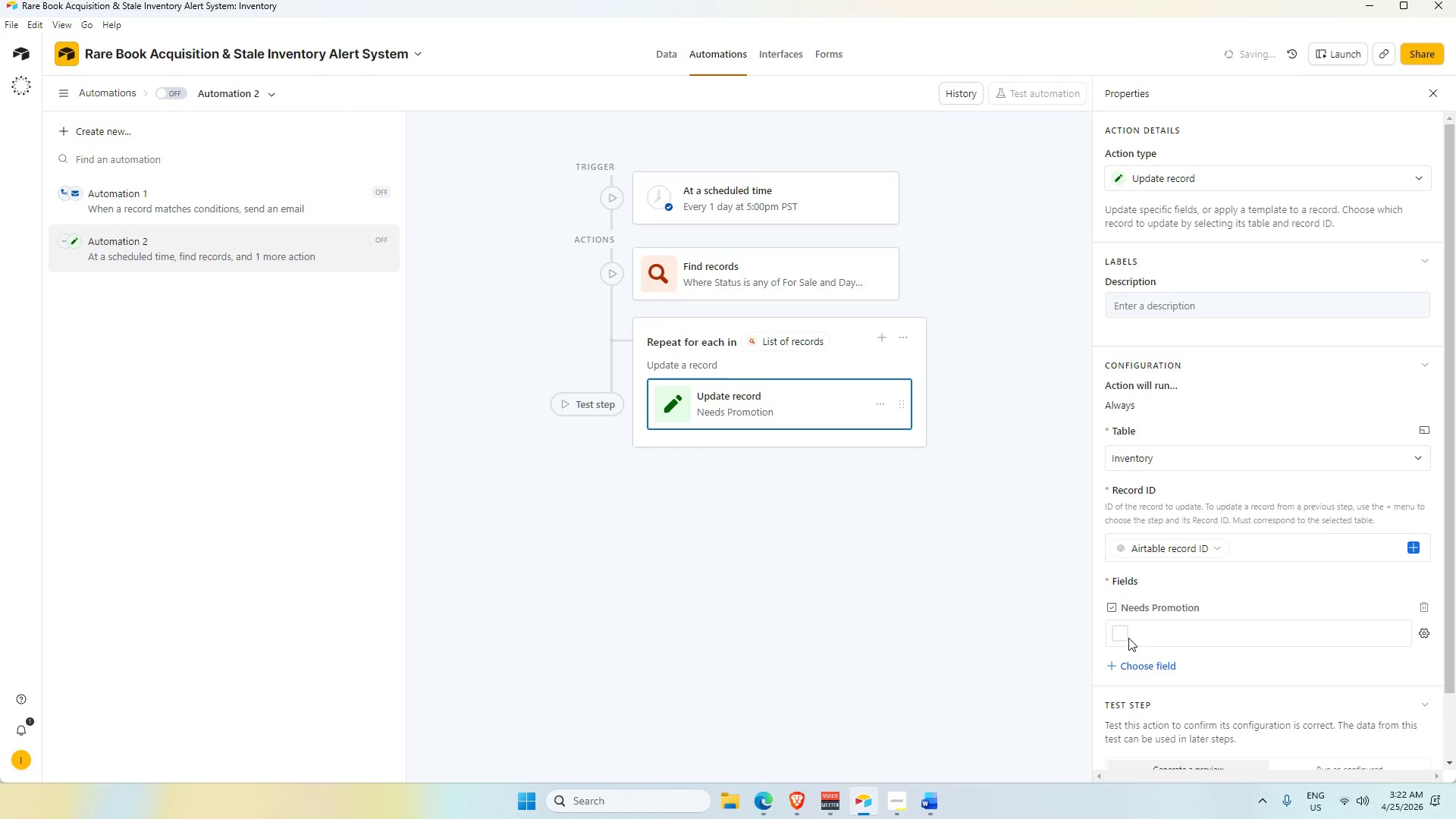 
left_click([1119, 636])
 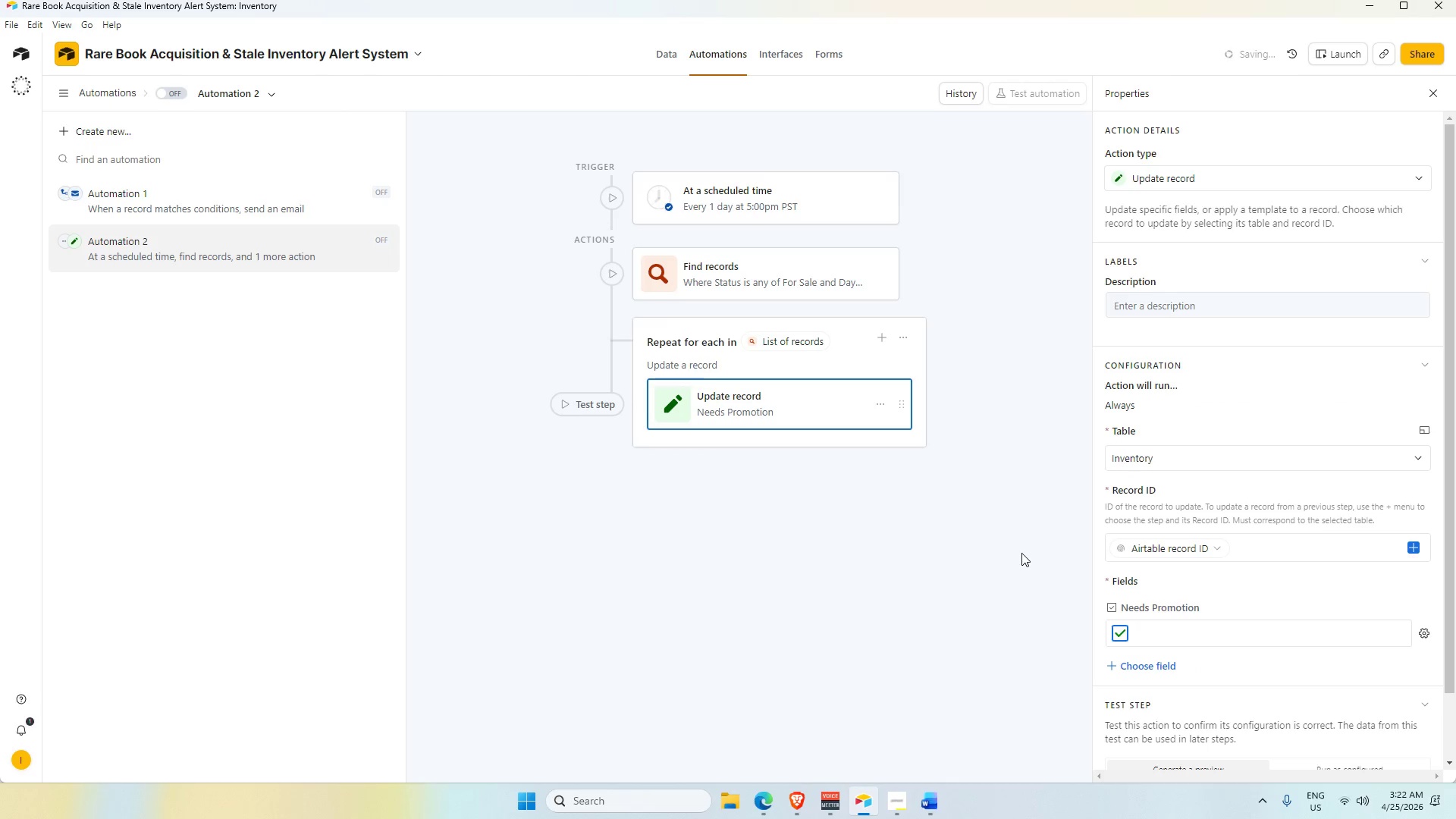 
left_click([1289, 600])
 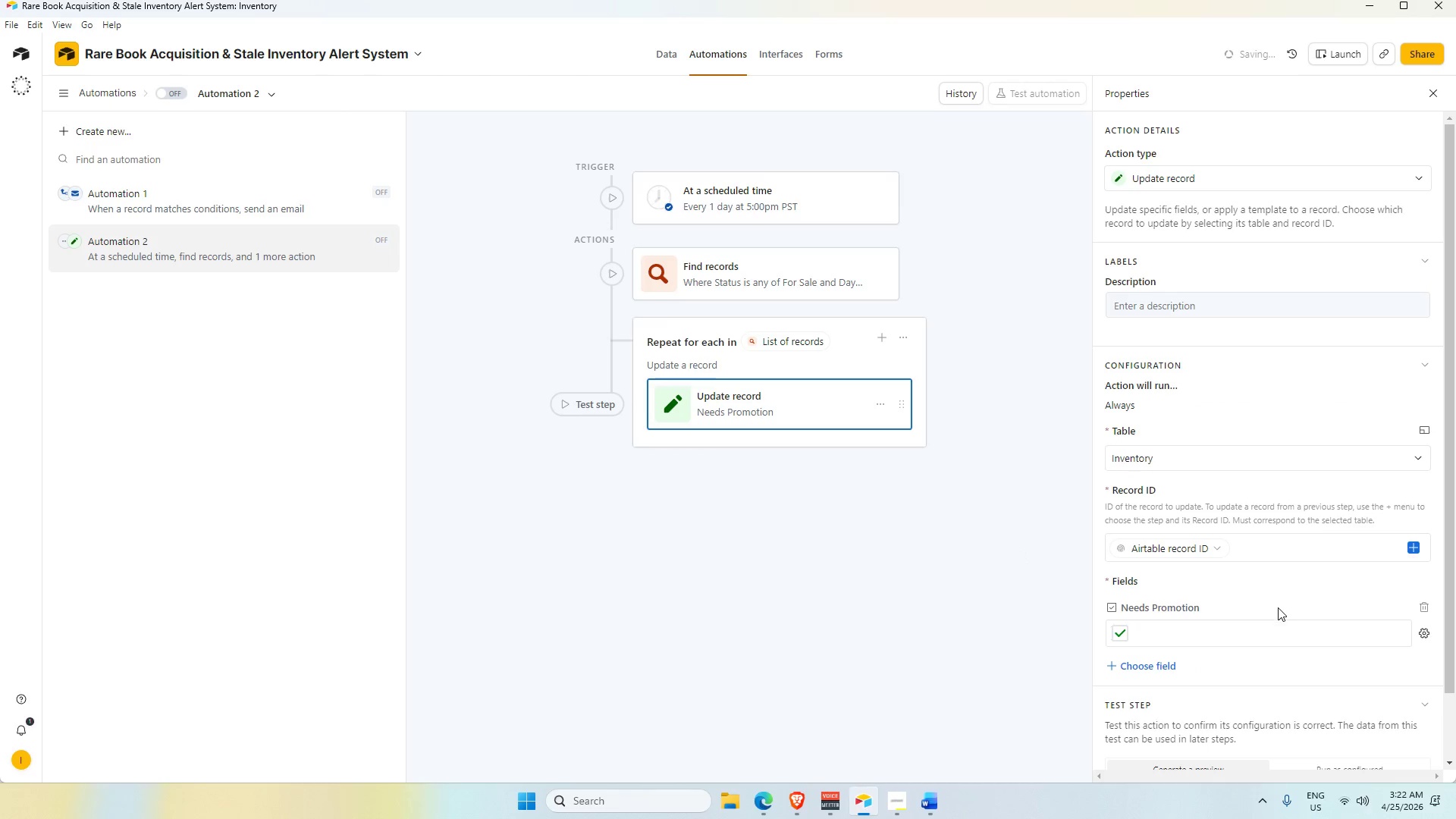 
left_click([1332, 692])
 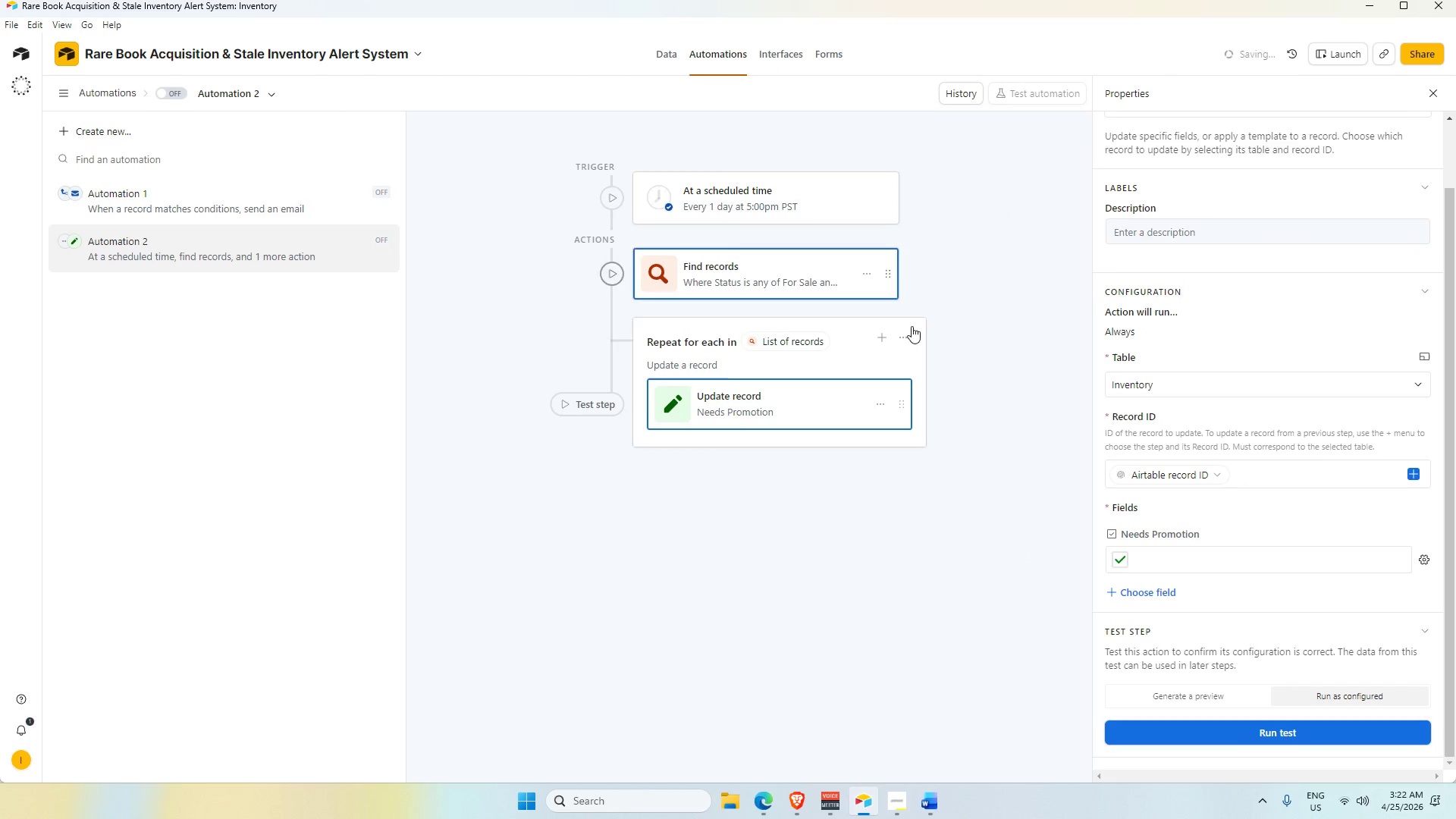 
scroll: coordinate [1265, 632], scroll_direction: down, amount: 5.0
 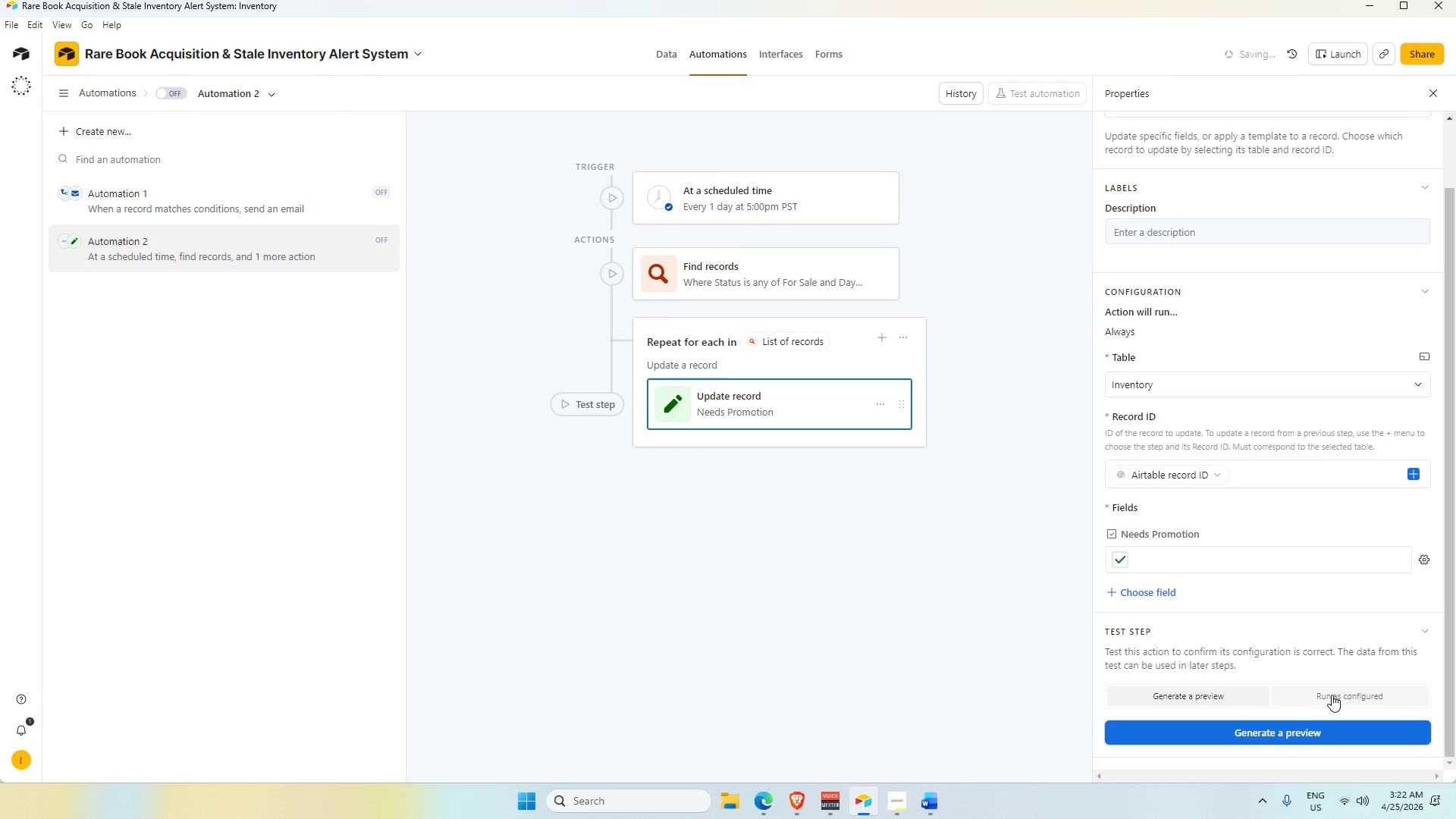 
left_click([784, 55])
 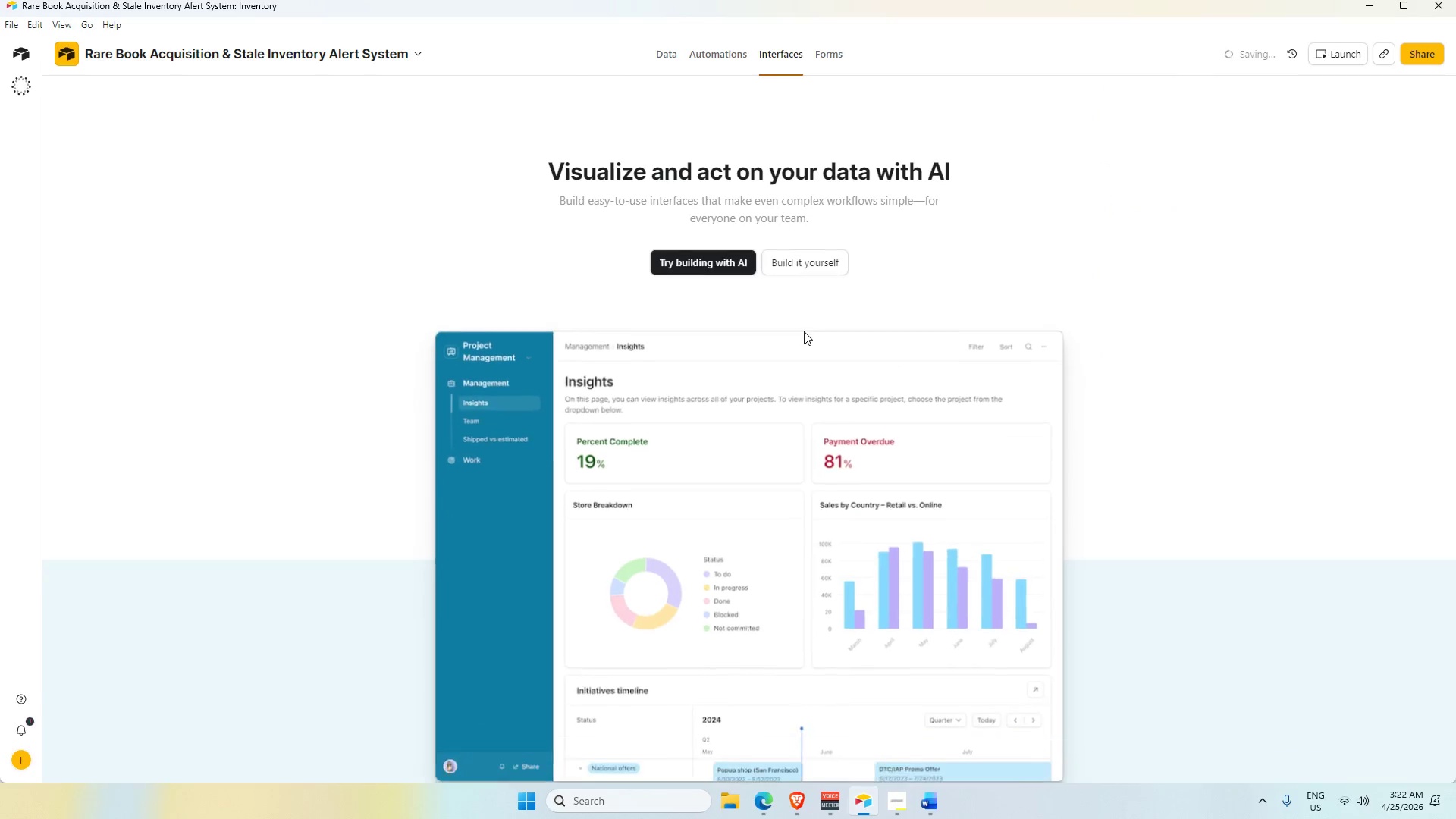 
left_click([819, 262])
 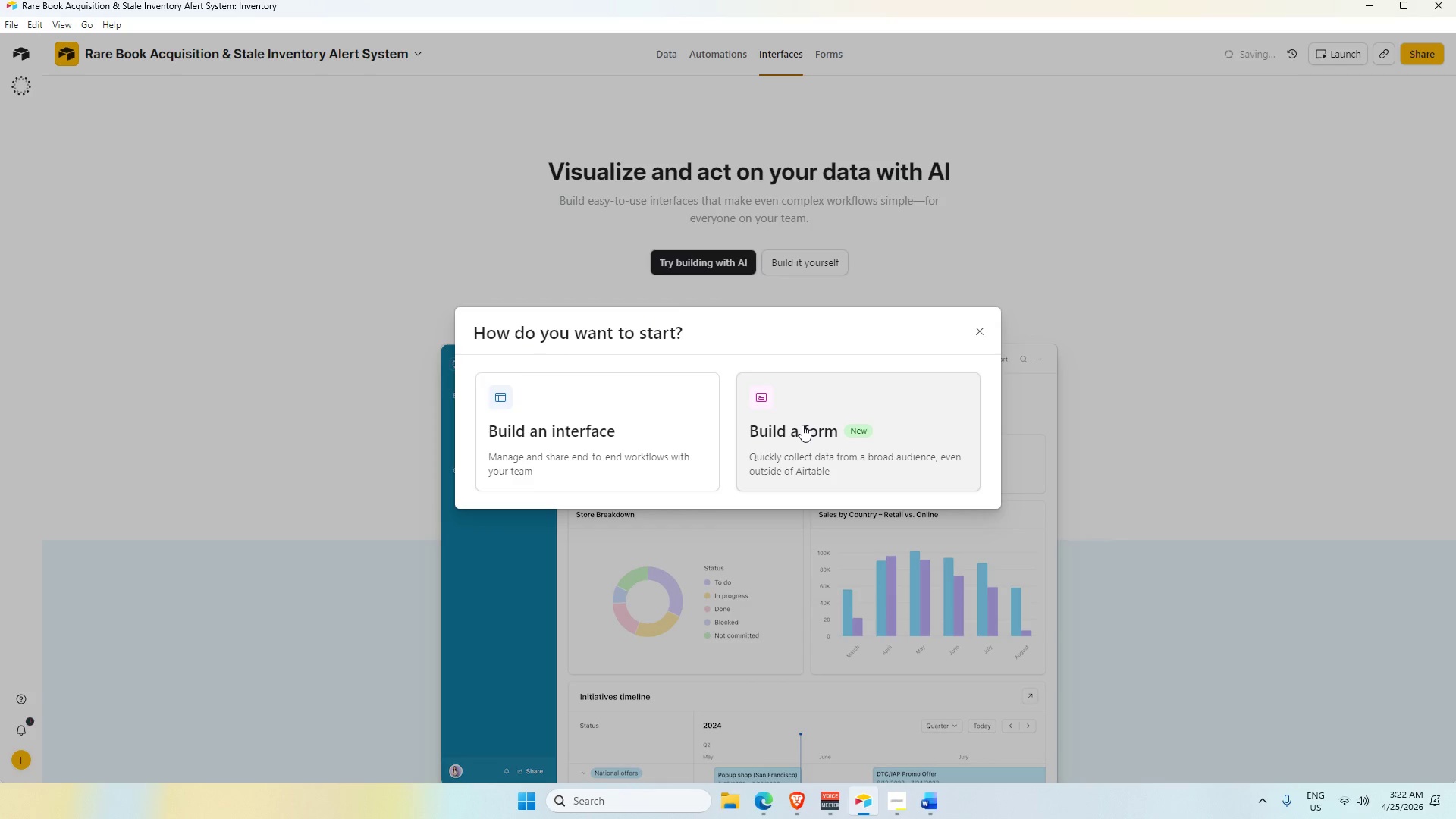 
left_click([628, 430])
 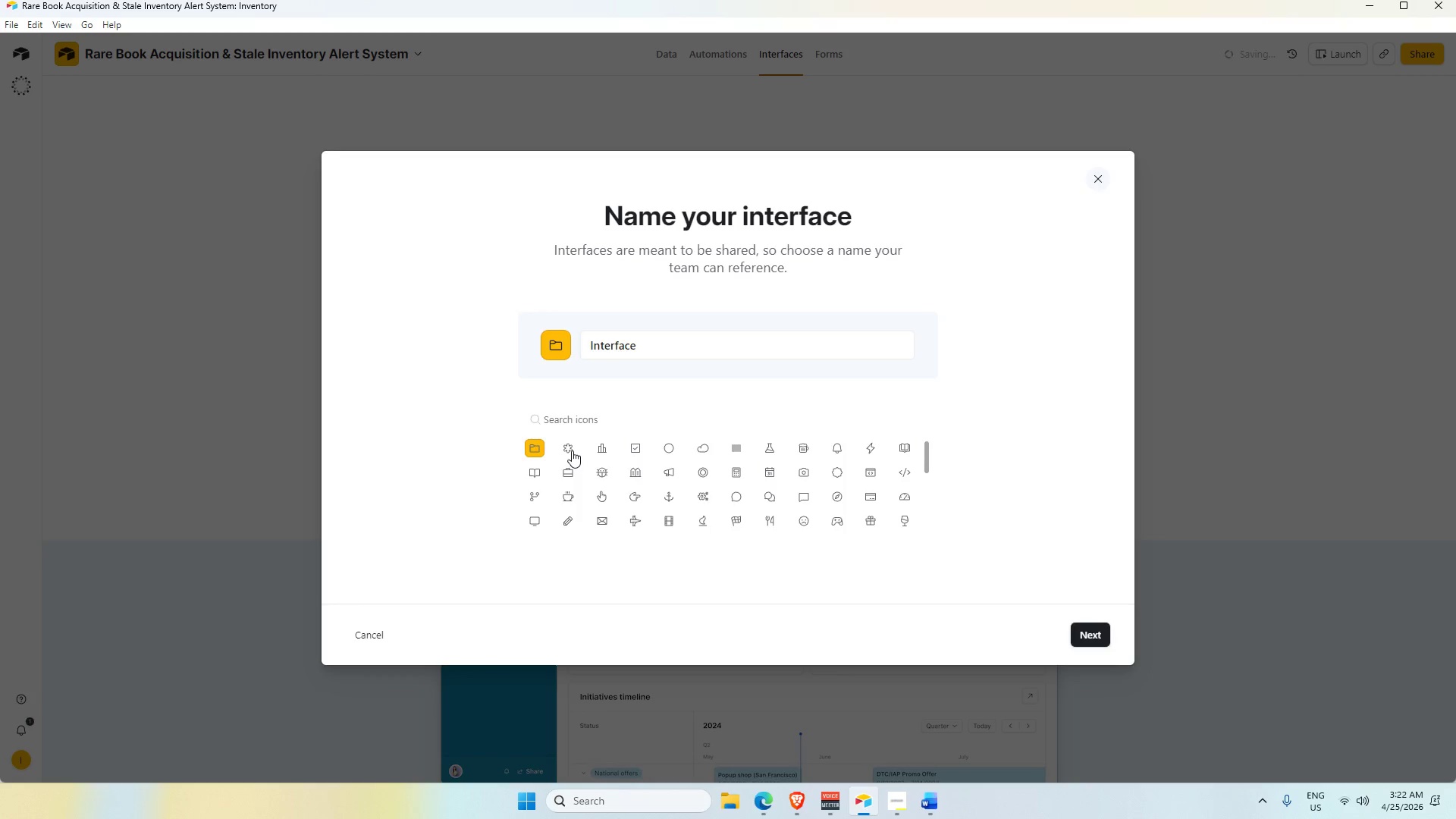 
left_click([569, 474])
 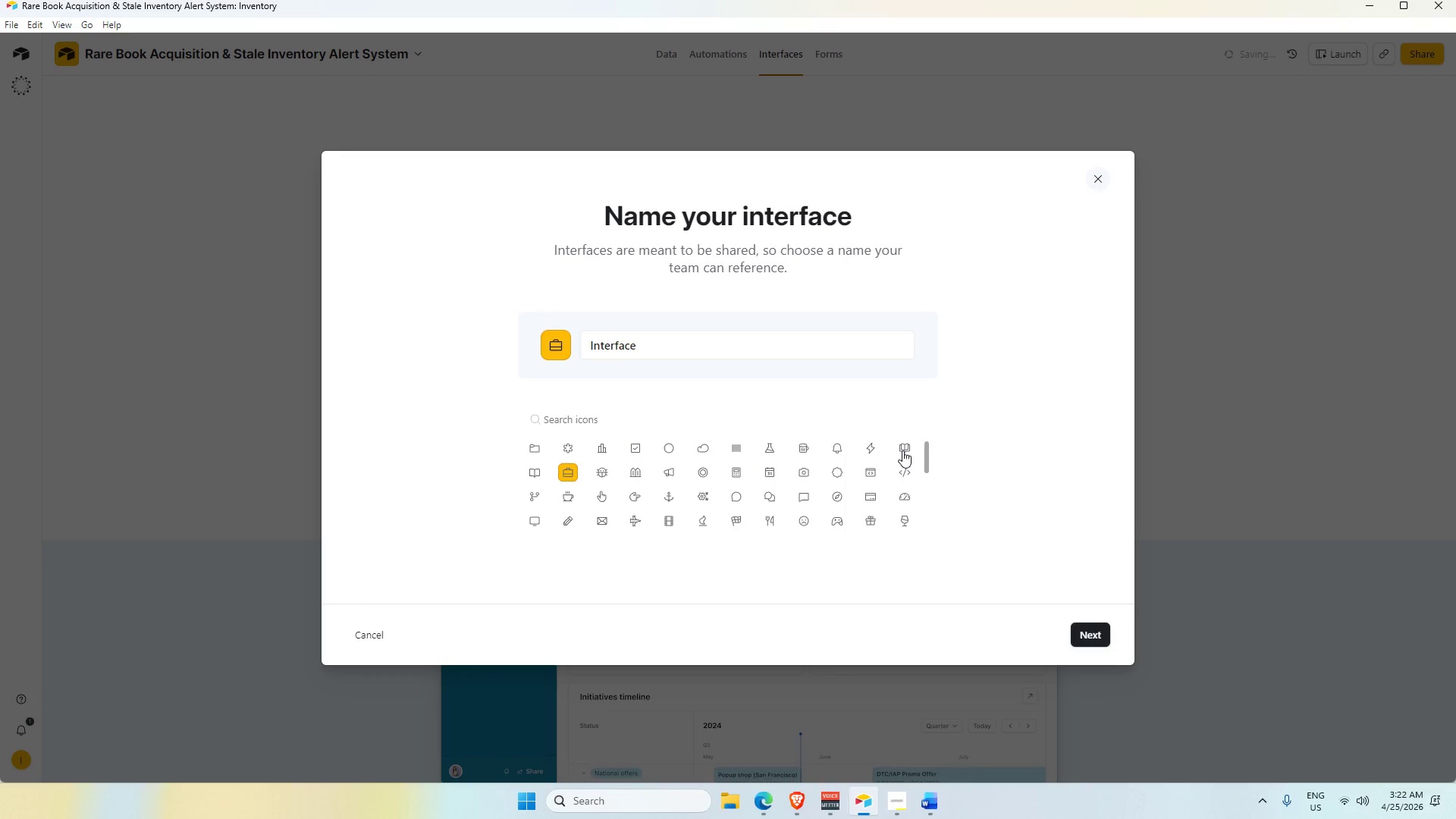 
left_click([903, 449])
 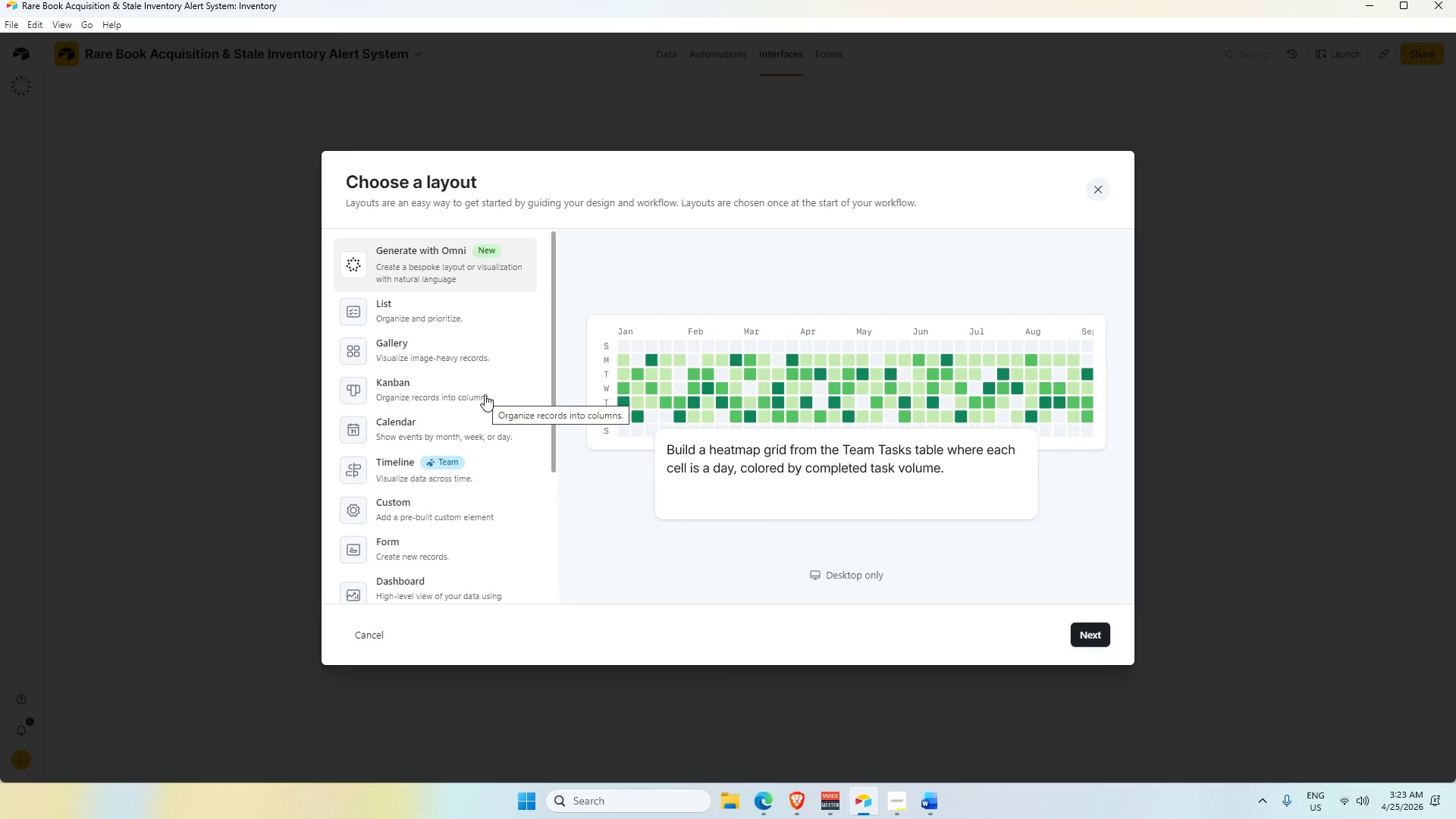 
wait(28.31)
 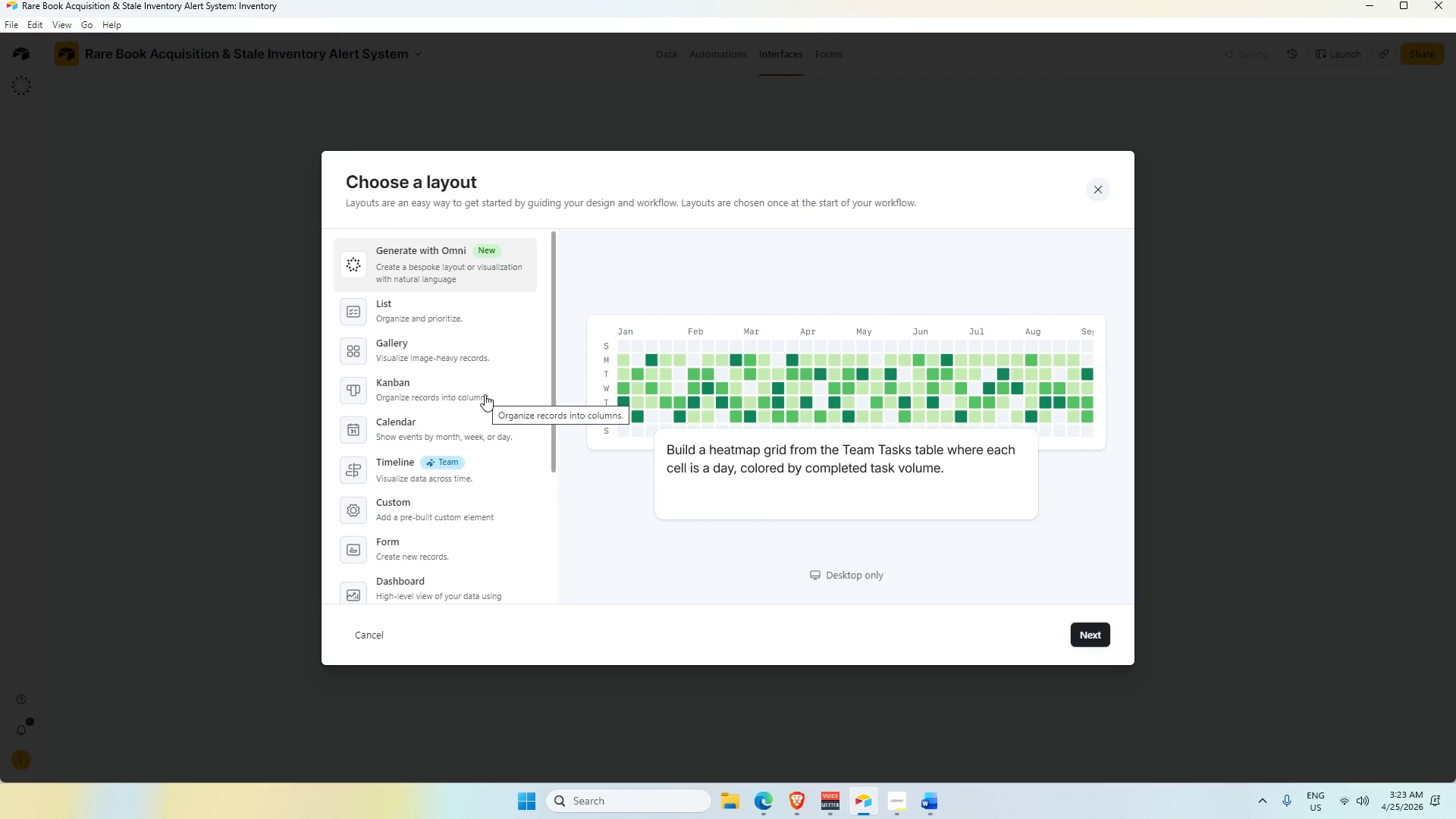 
left_click([886, 811])